 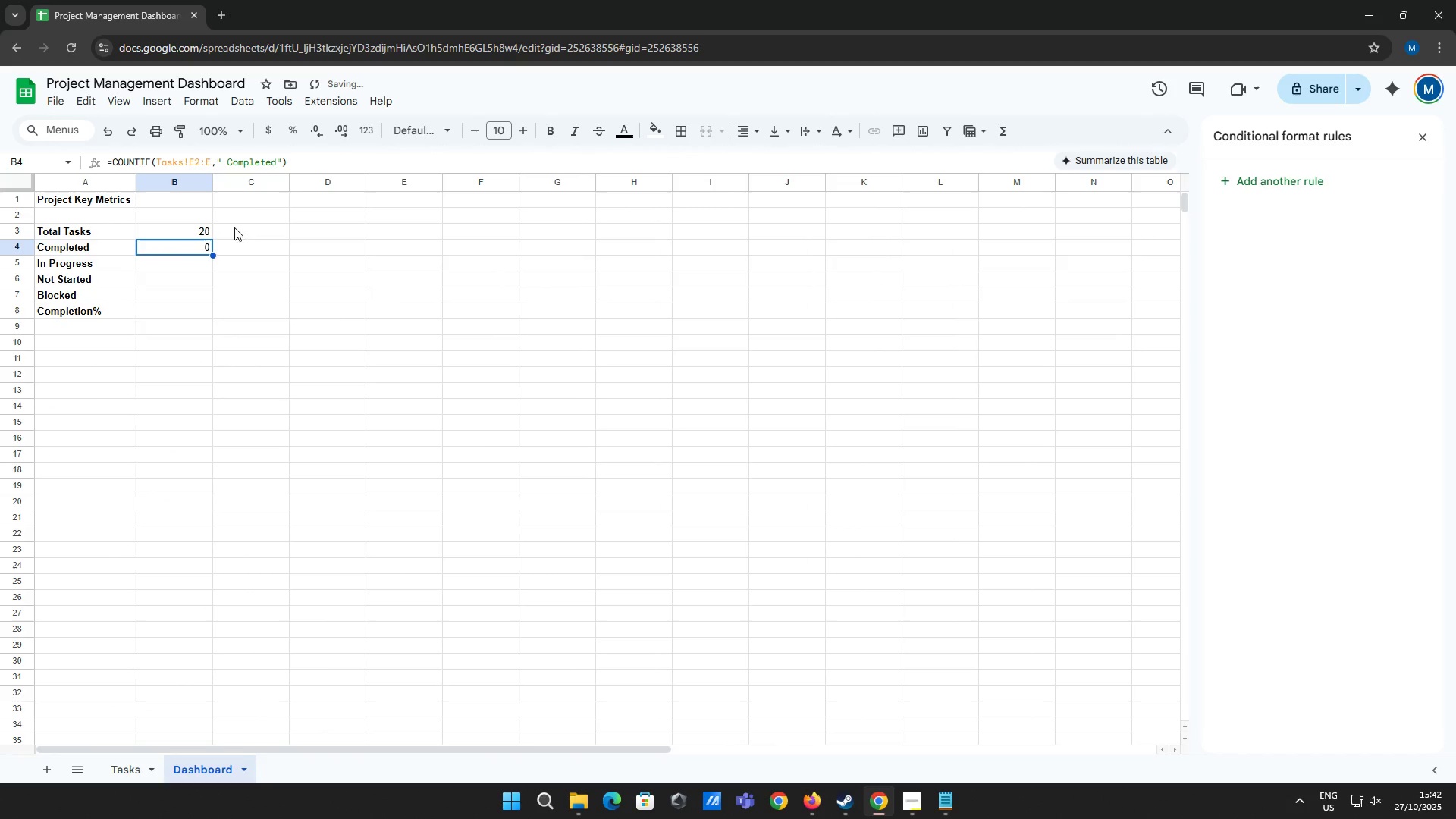 
left_click([199, 249])
 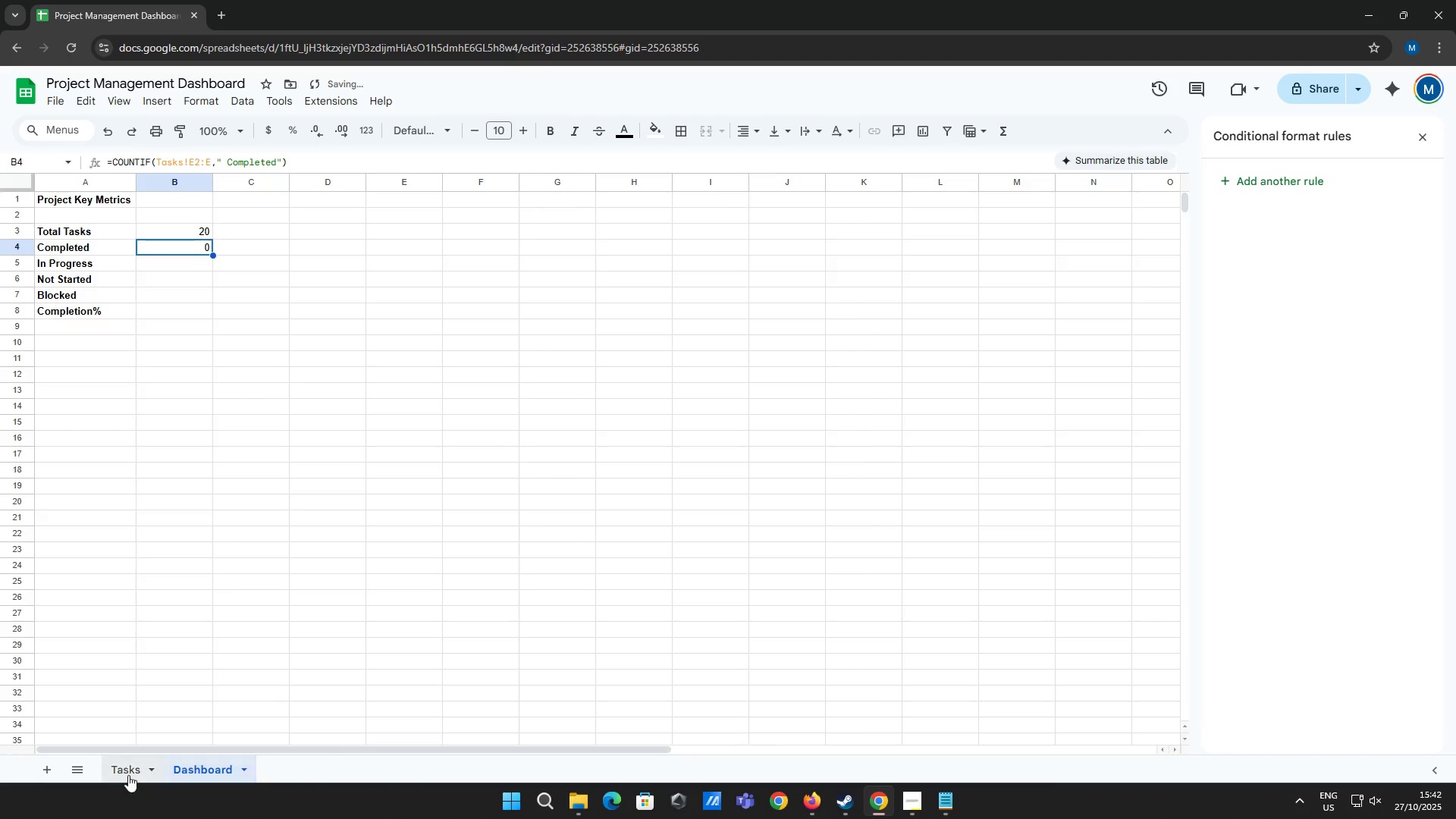 
left_click([119, 771])
 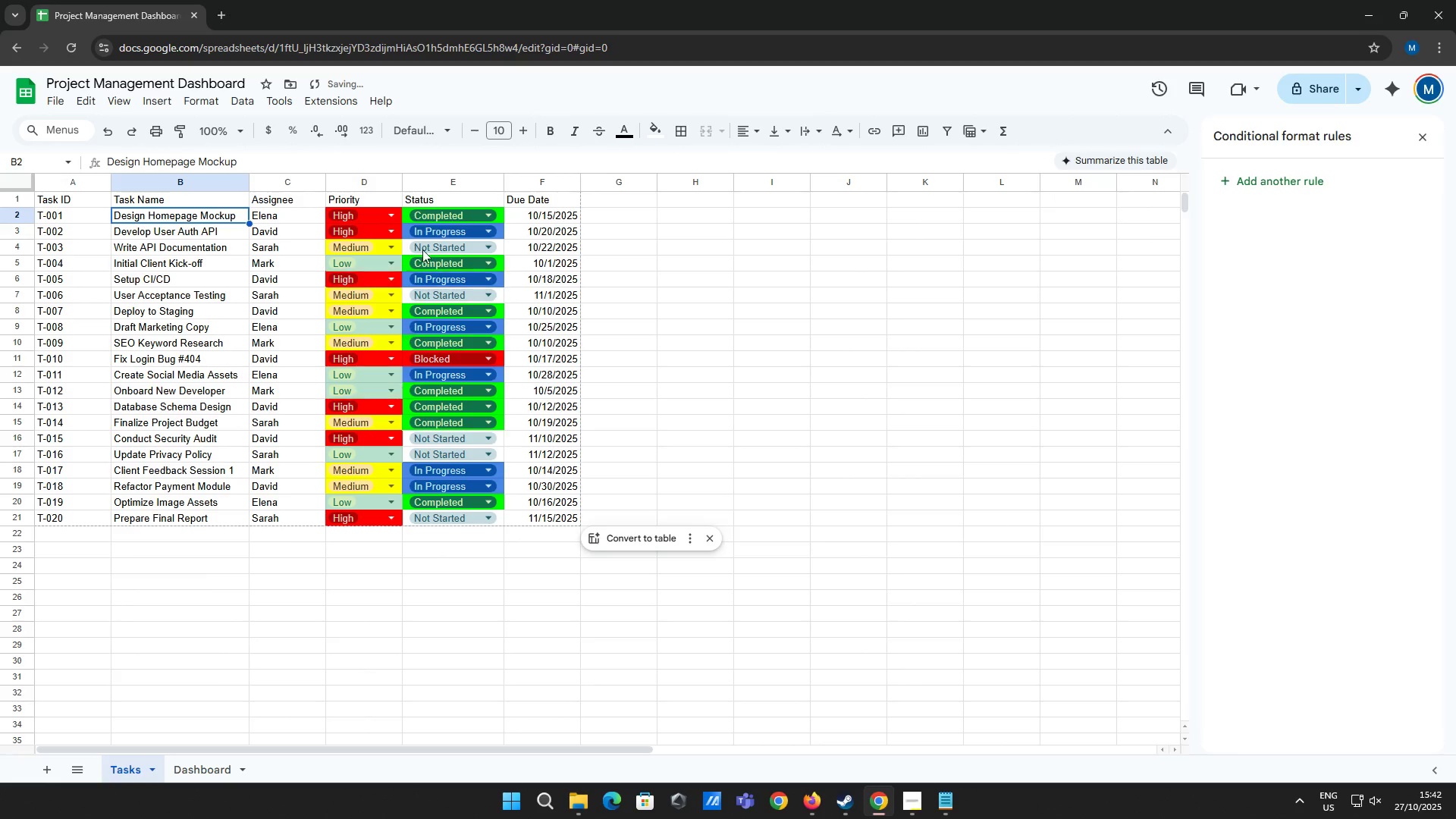 
left_click([190, 770])
 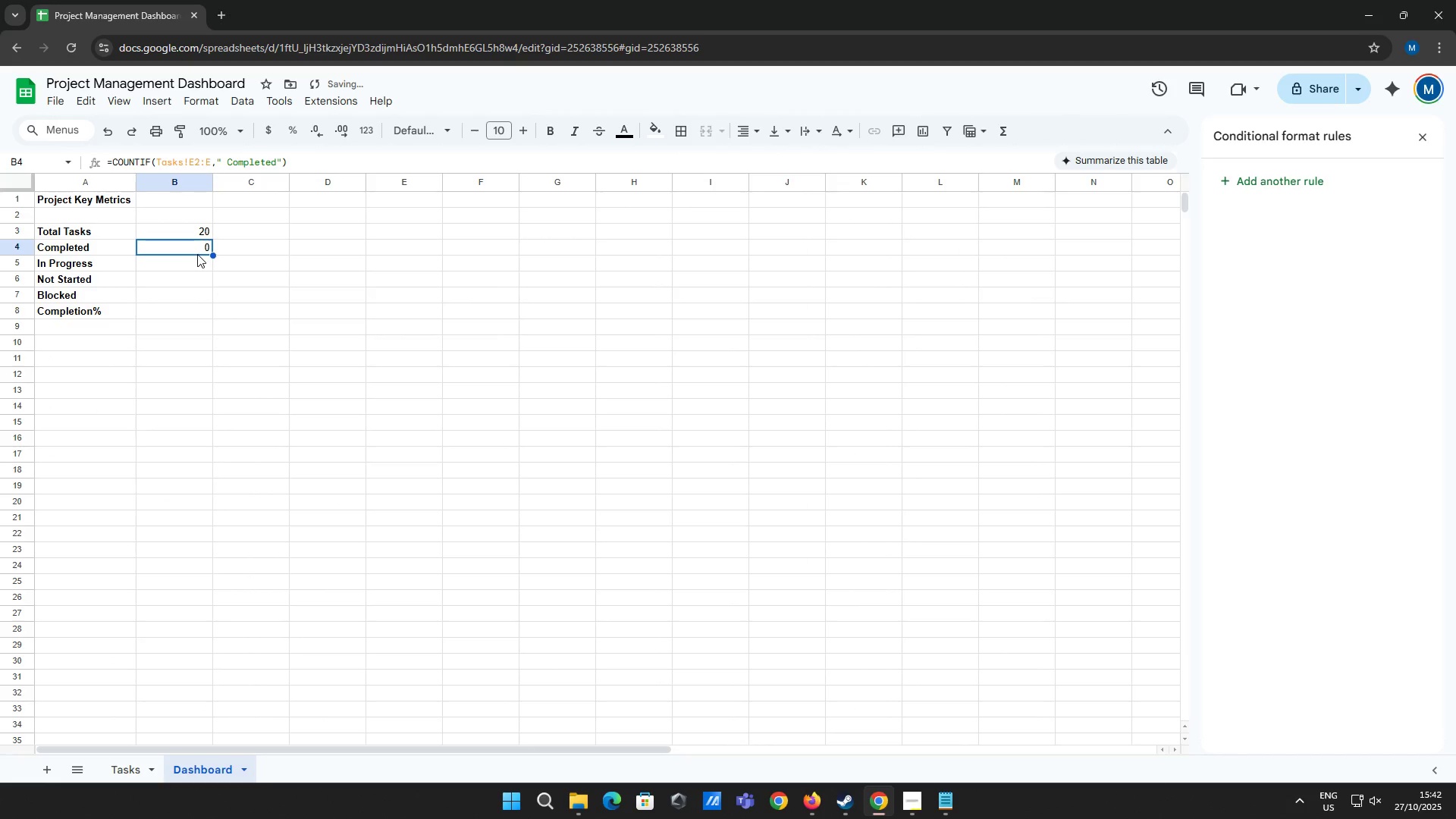 
left_click([194, 253])
 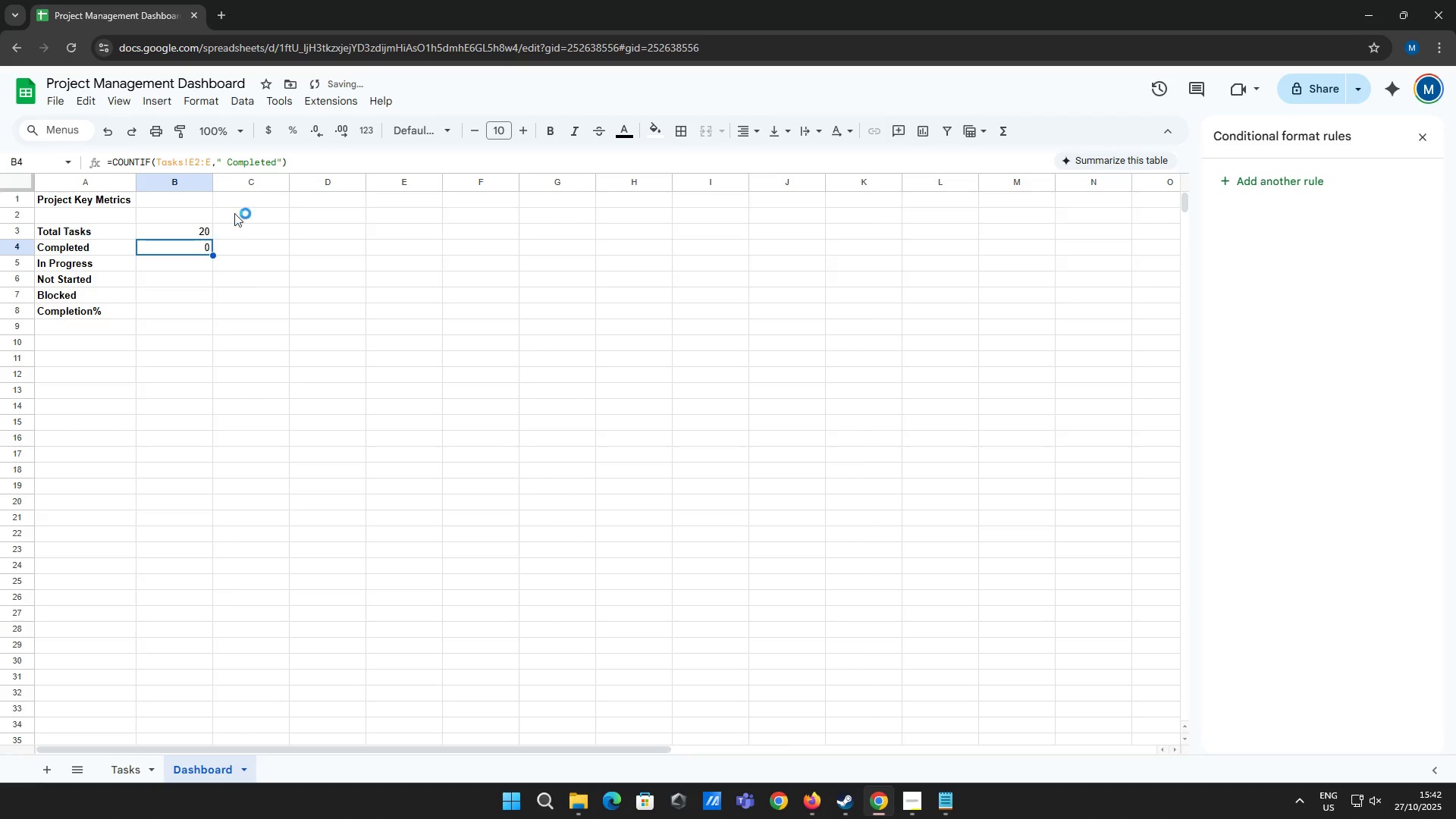 
left_click([230, 162])
 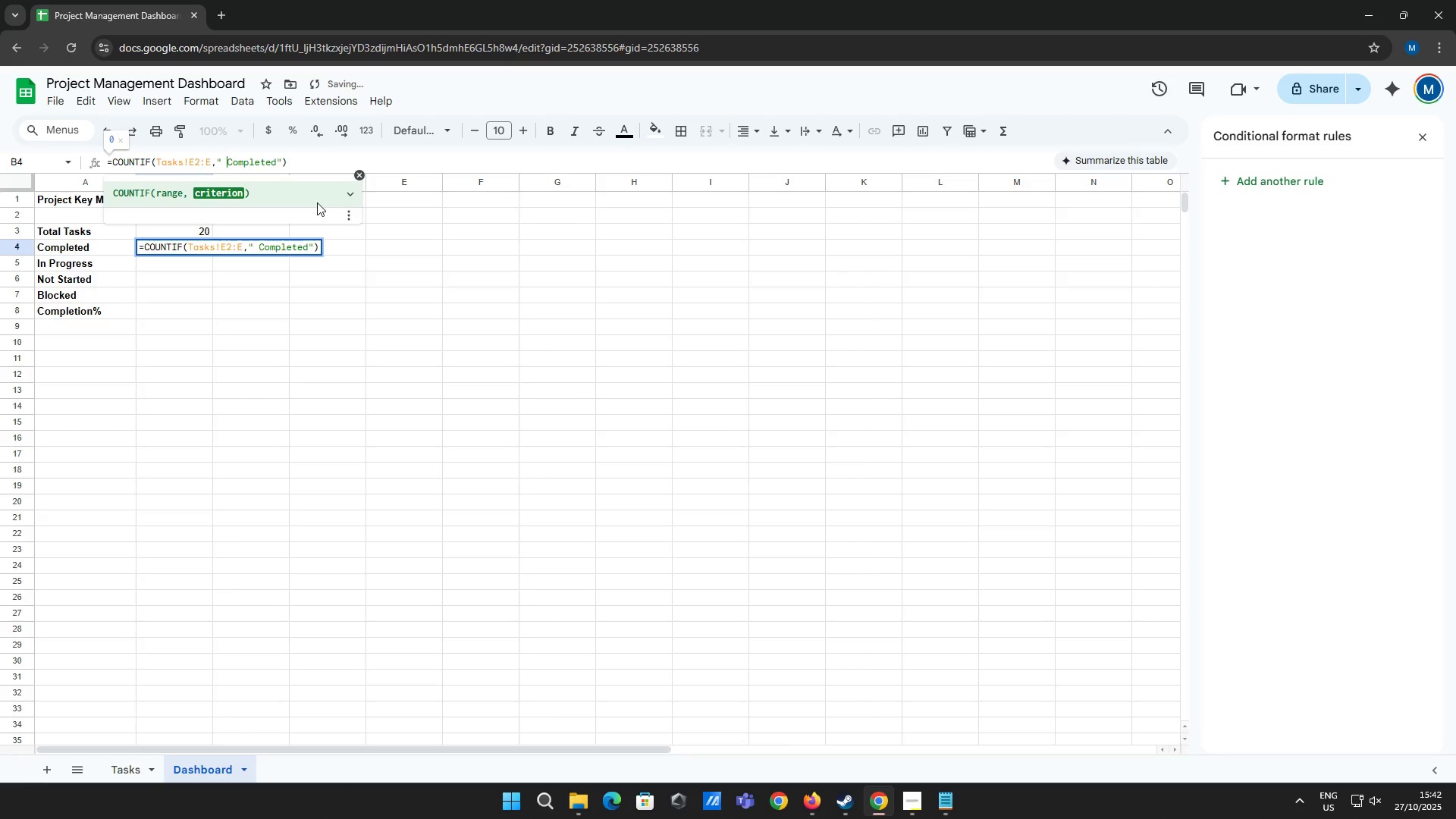 
key(Backspace)
 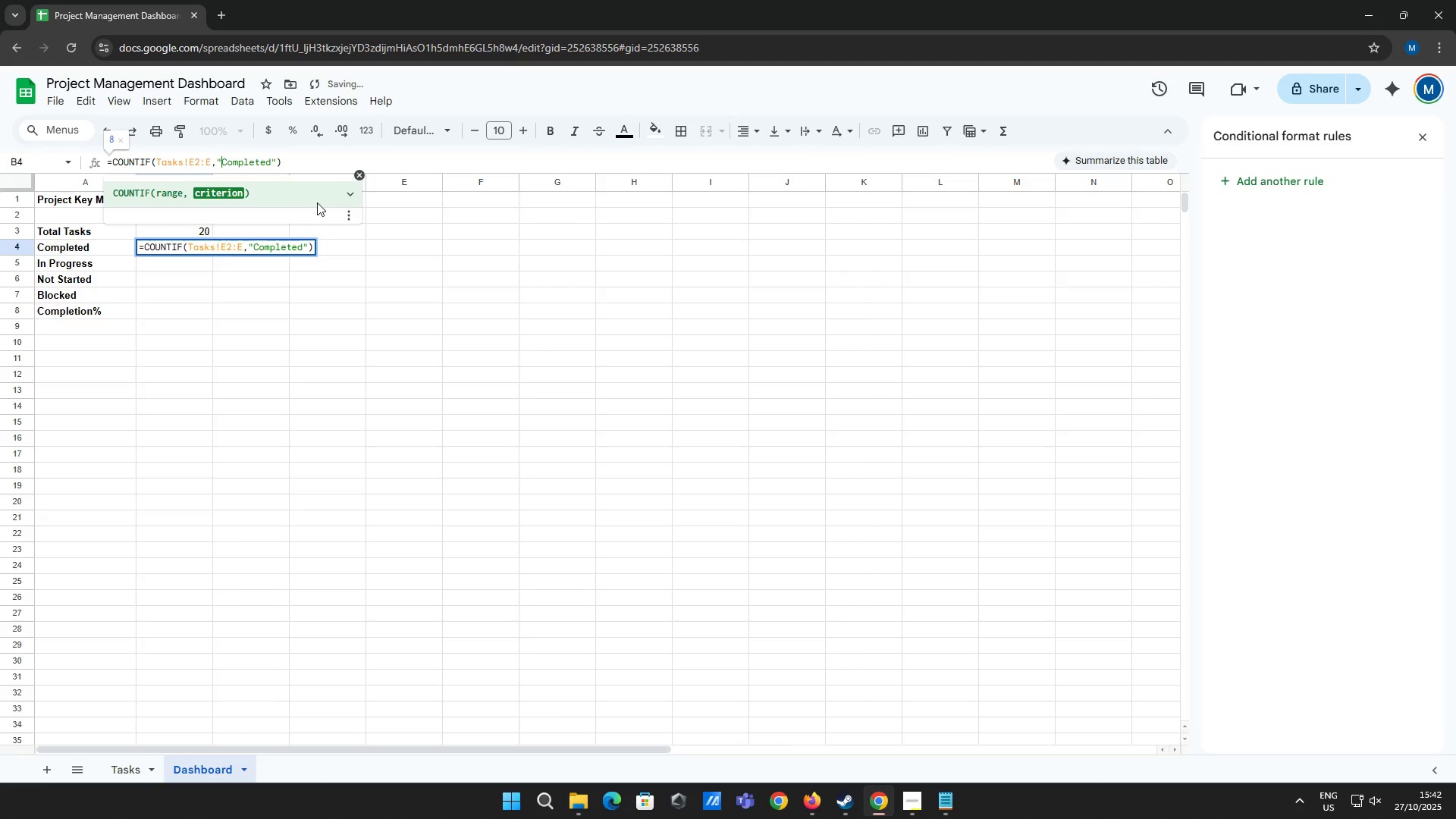 
hold_key(key=Enter, duration=10.09)
 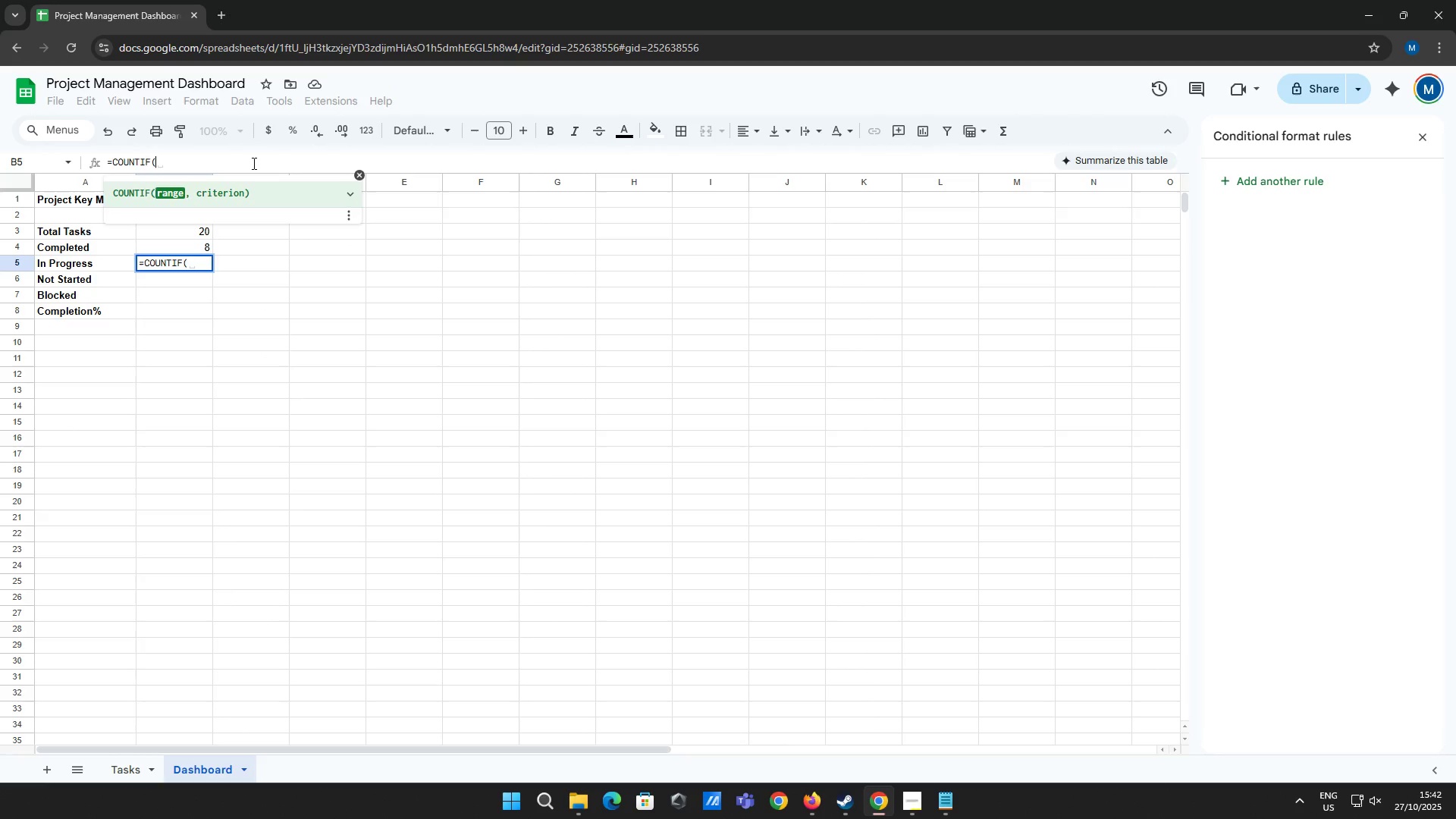 
left_click([262, 258])
 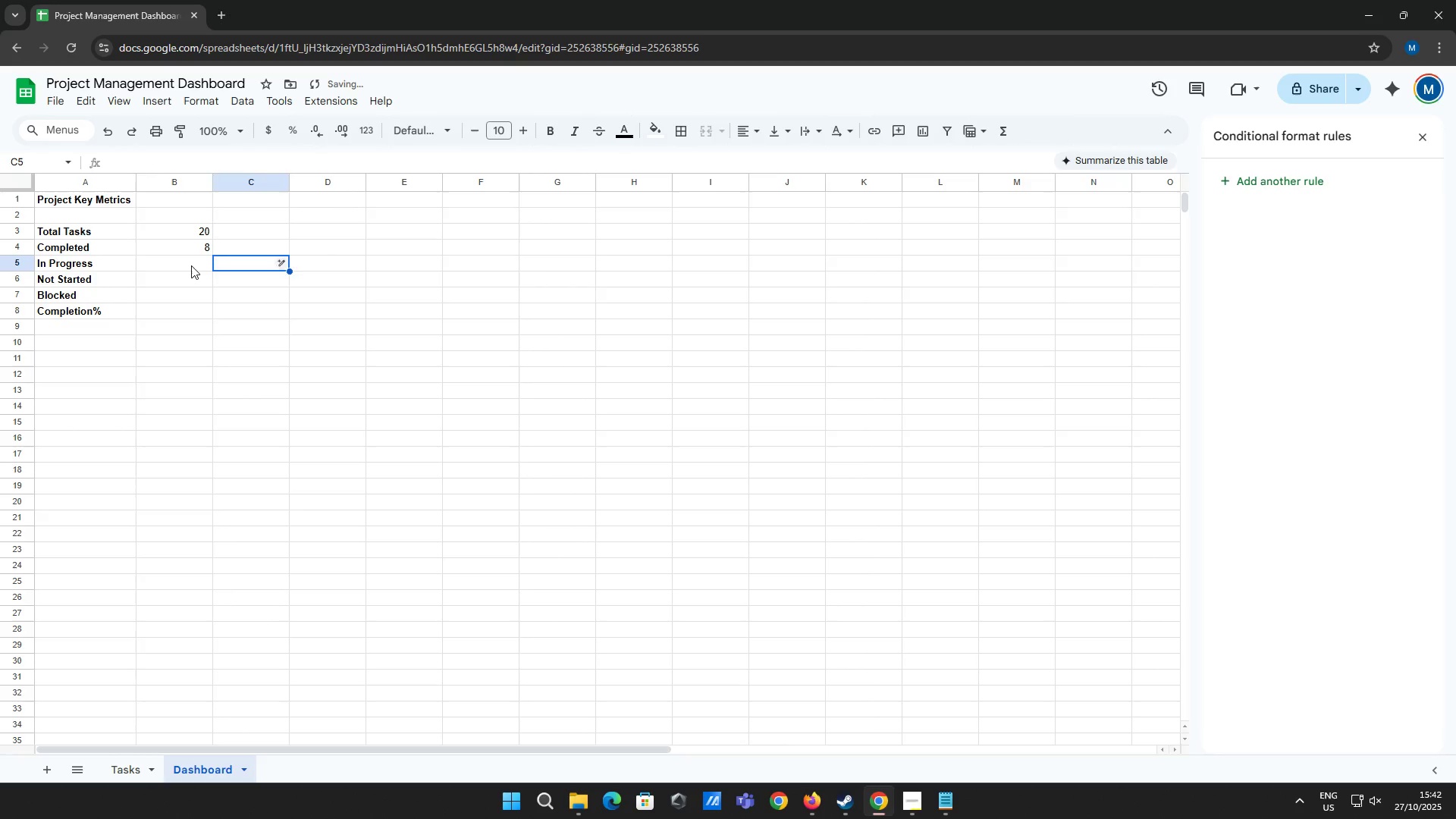 
left_click([191, 265])
 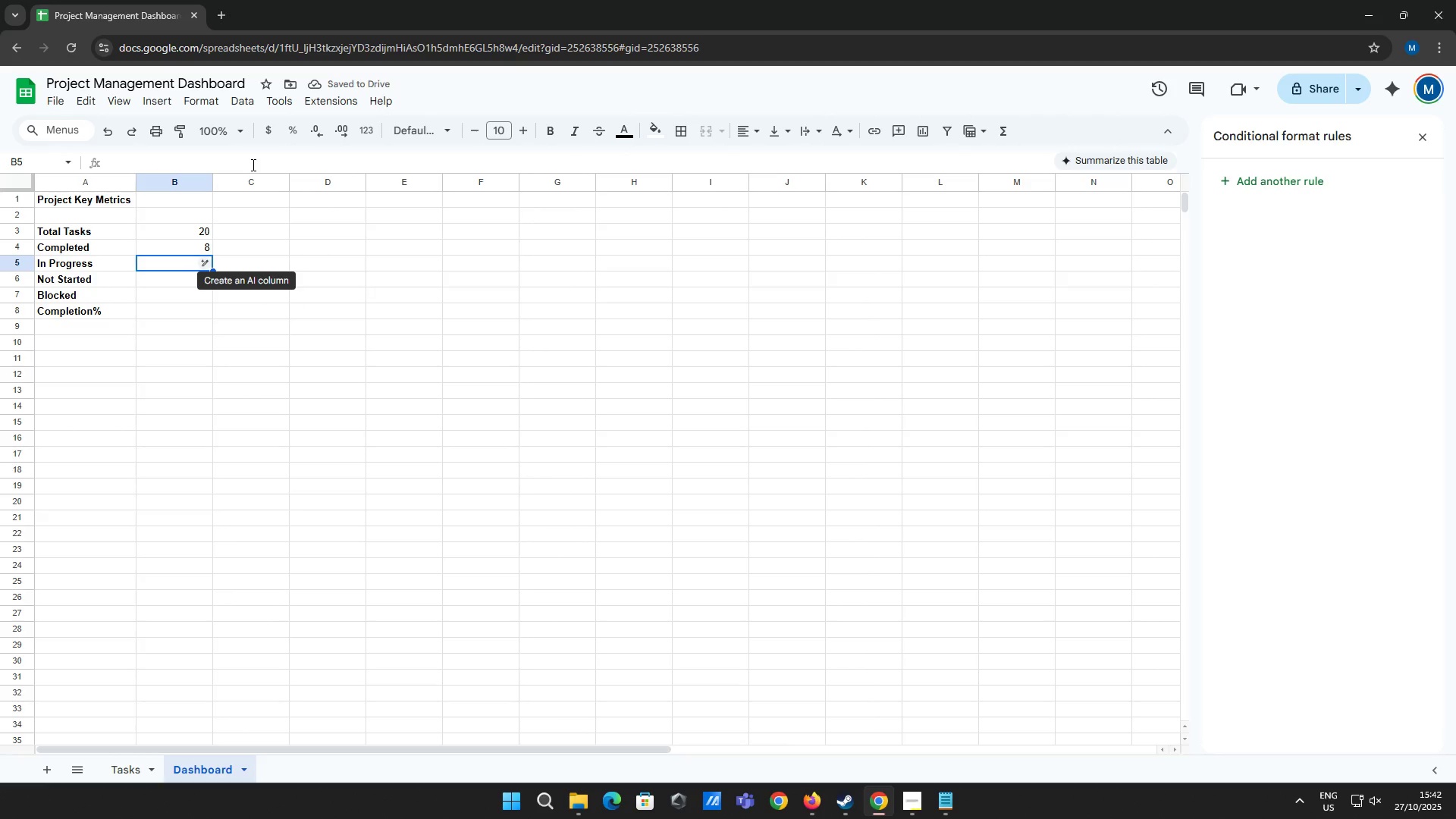 
left_click([253, 163])
 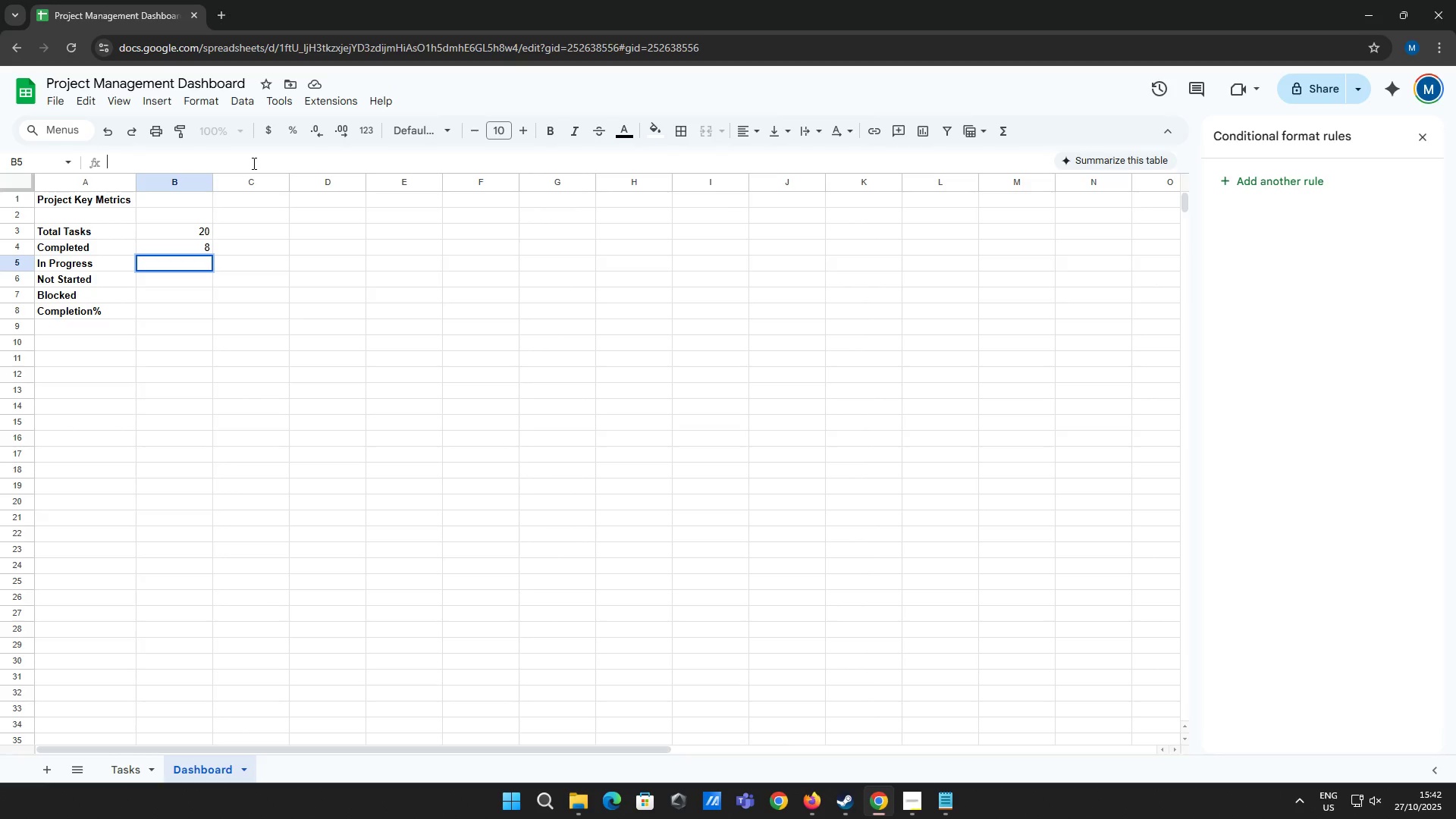 
type(=countif(T)
key(Backspace)
key(Backspace)
key(Backspace)
type((Tasks!E2:E,"In PRogre)
key(Backspace)
key(Backspace)
key(Backspace)
key(Backspace)
key(Backspace)
type(rogress"))
 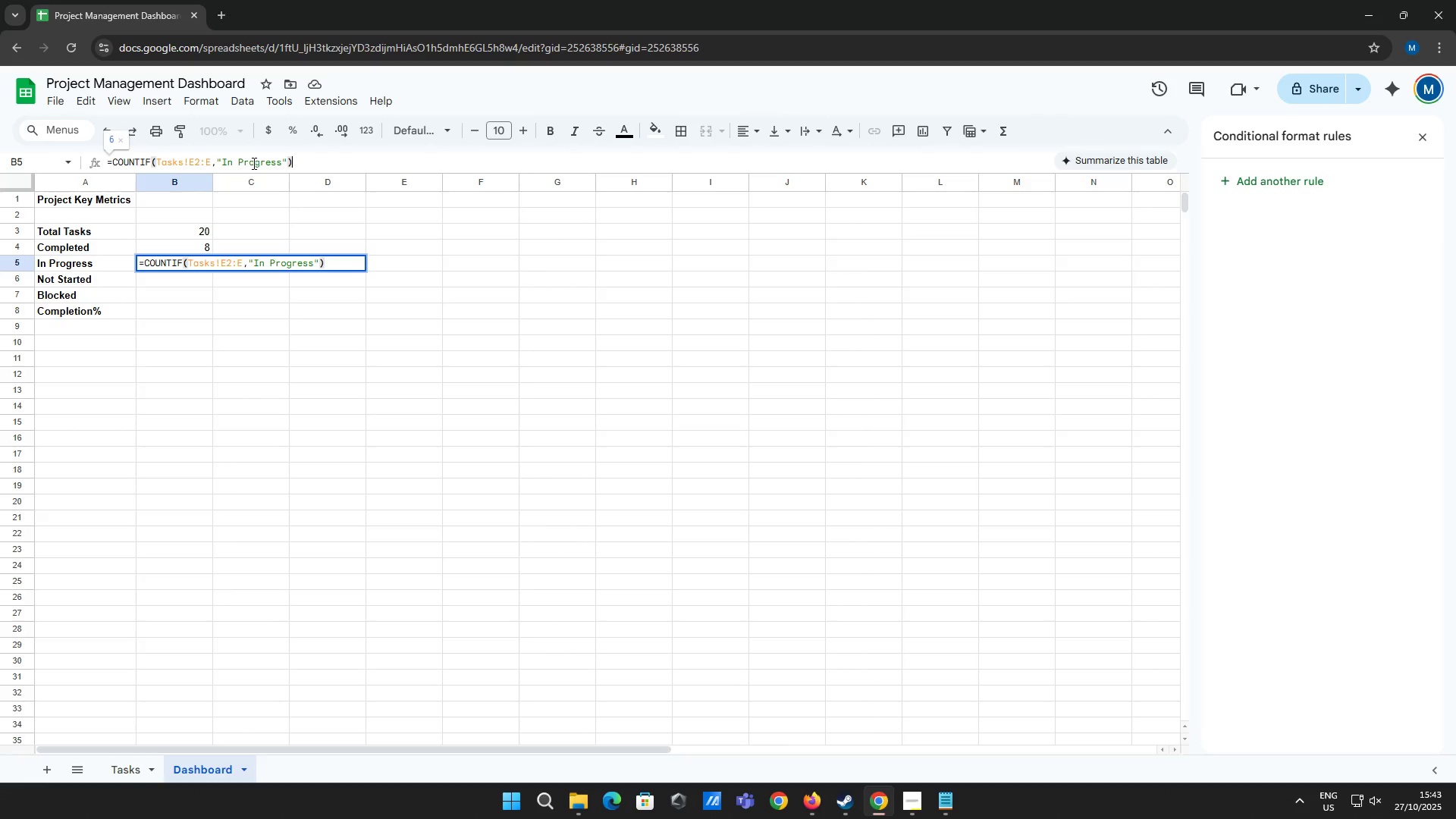 
key(Enter)
 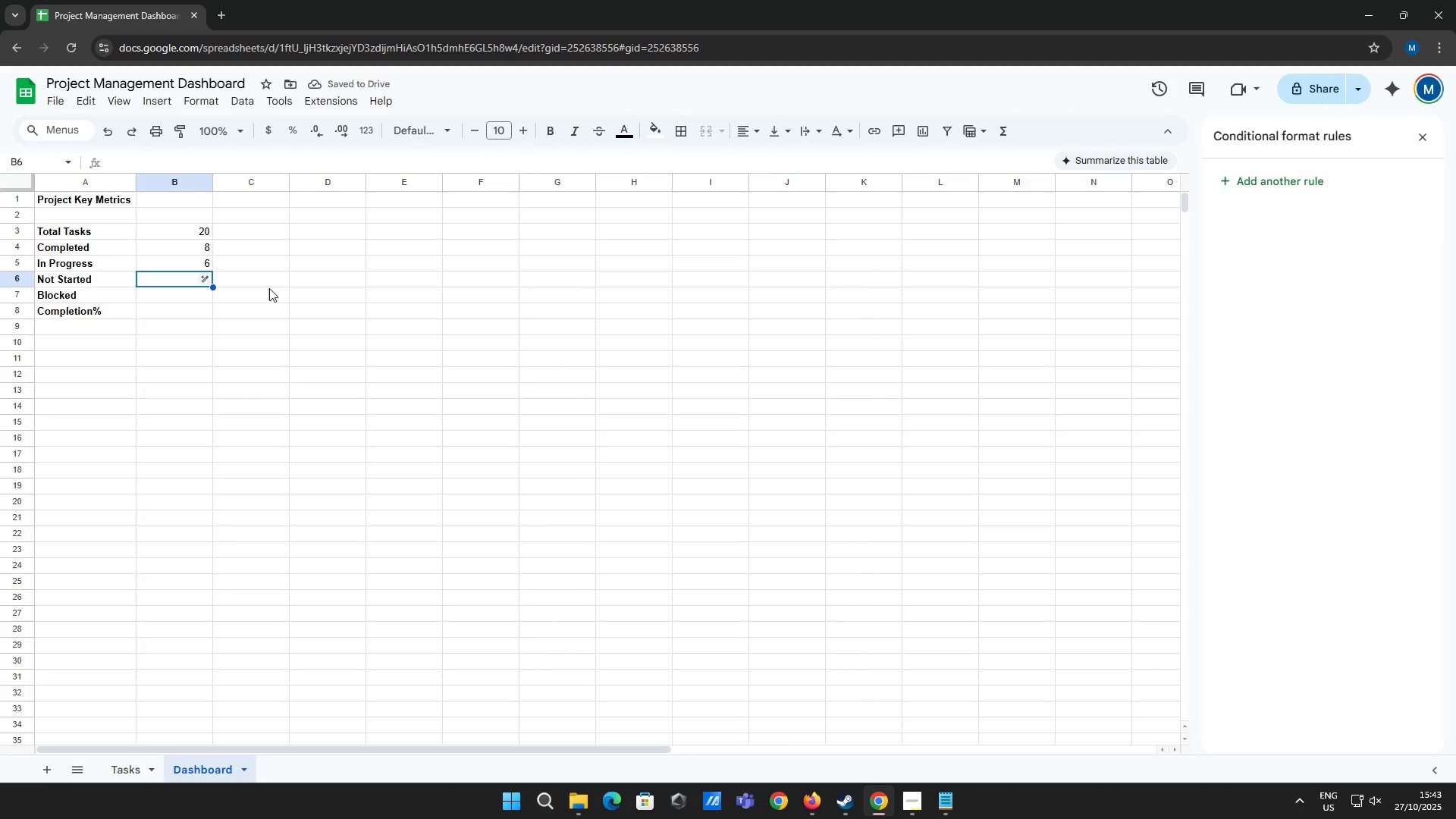 
type(=countif)
 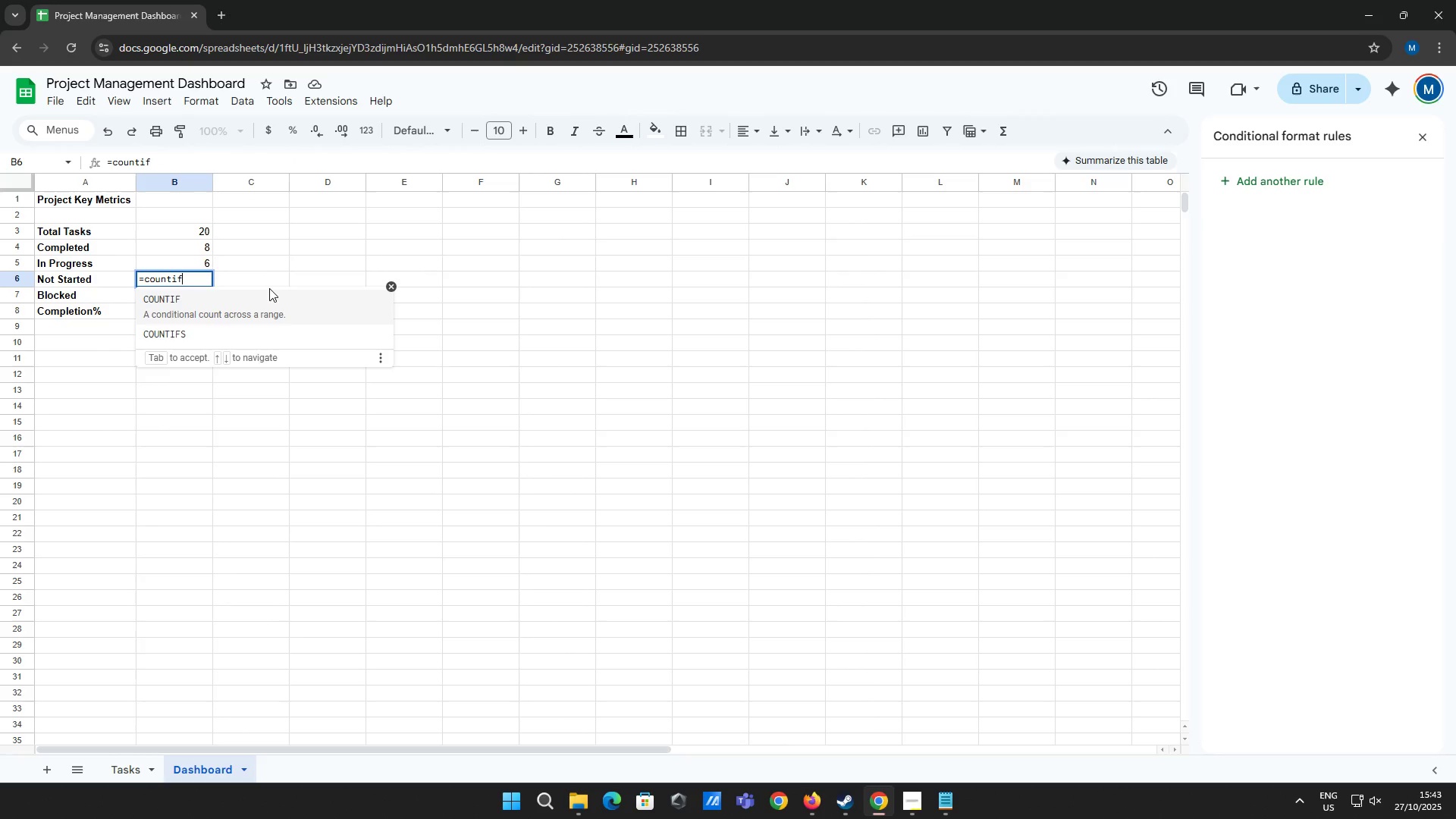 
key(Enter)
 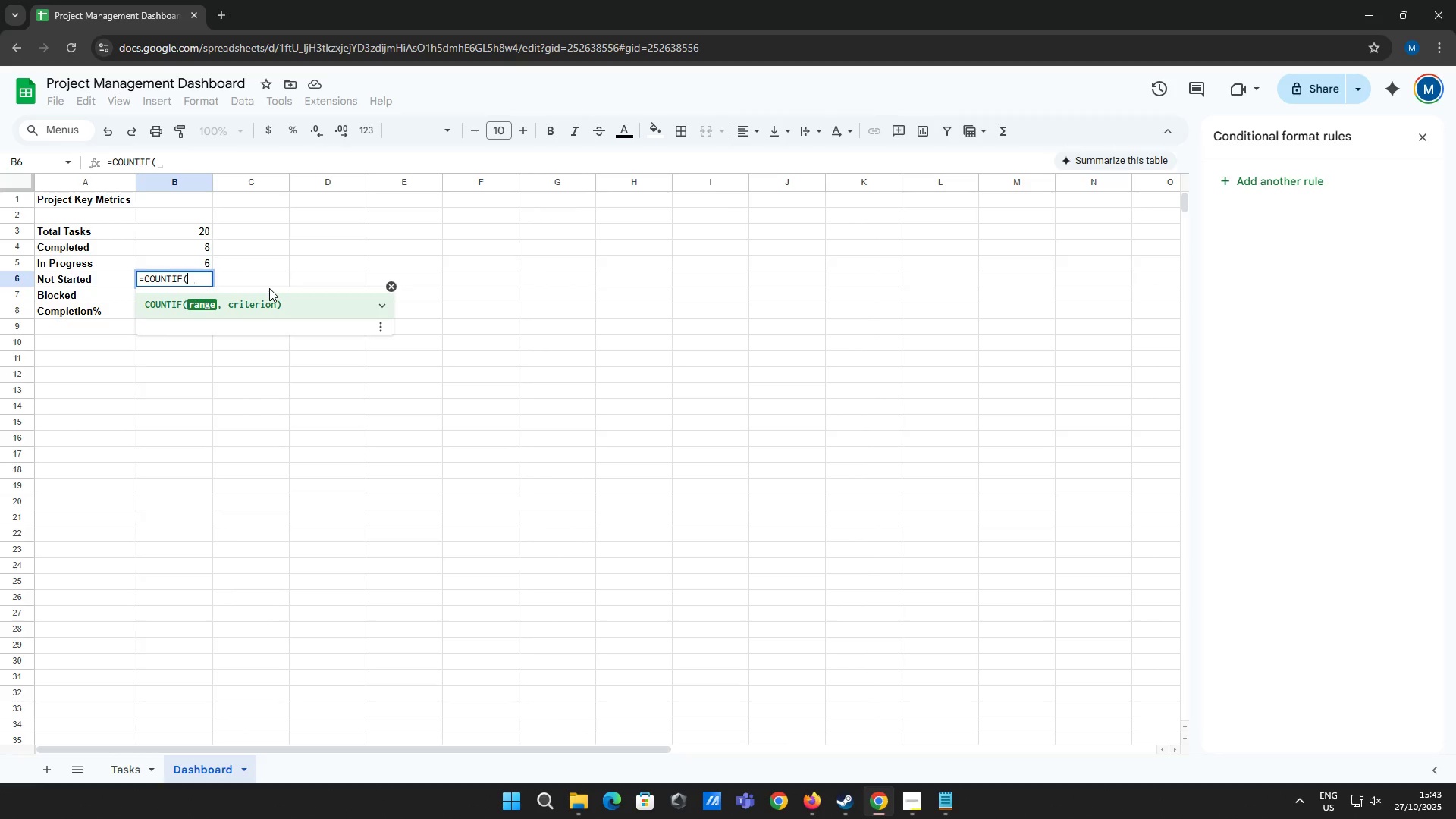 
type(Tasks!E2:e)
key(Backspace)
type(E,"Not Started"))
 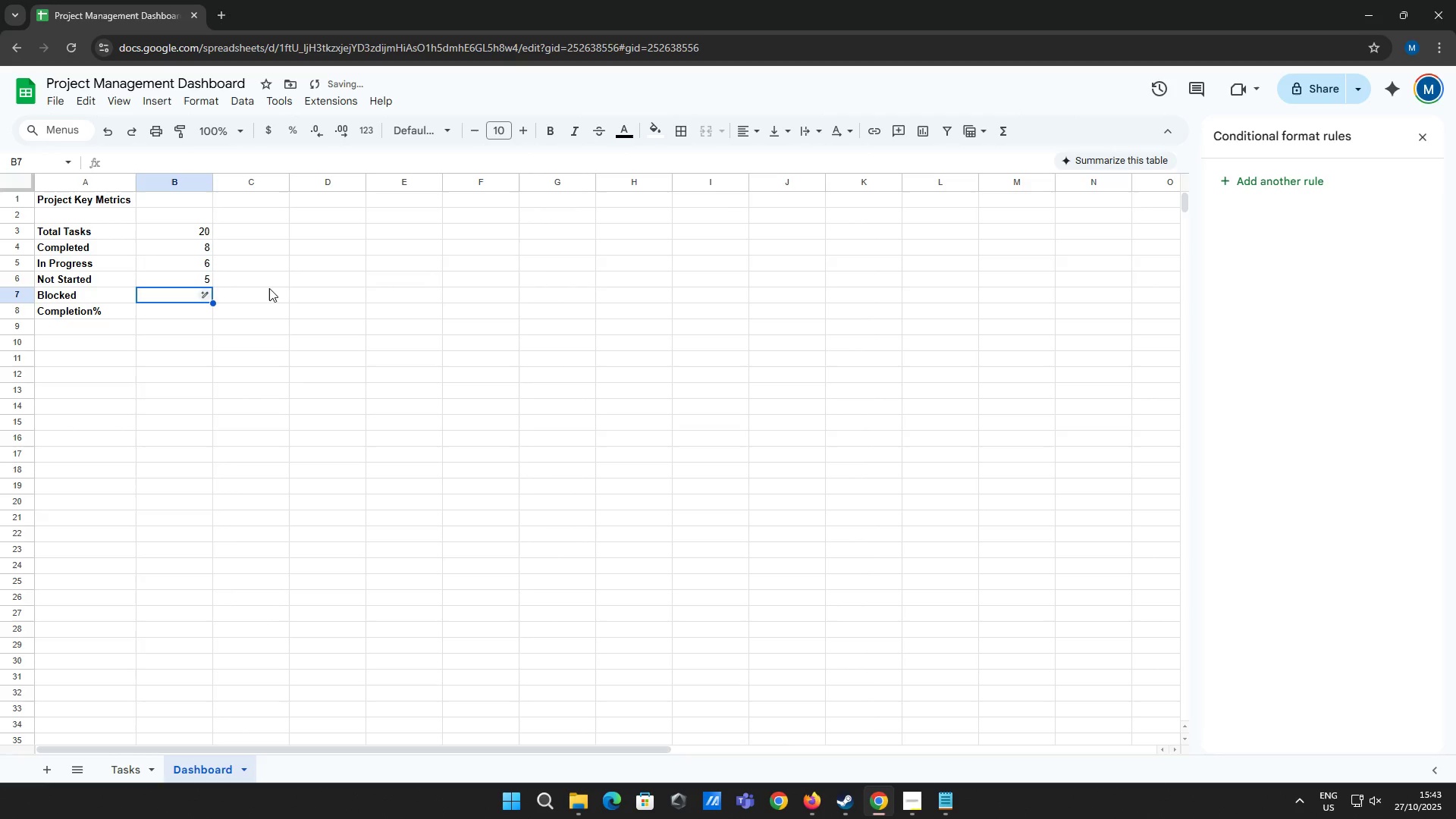 
 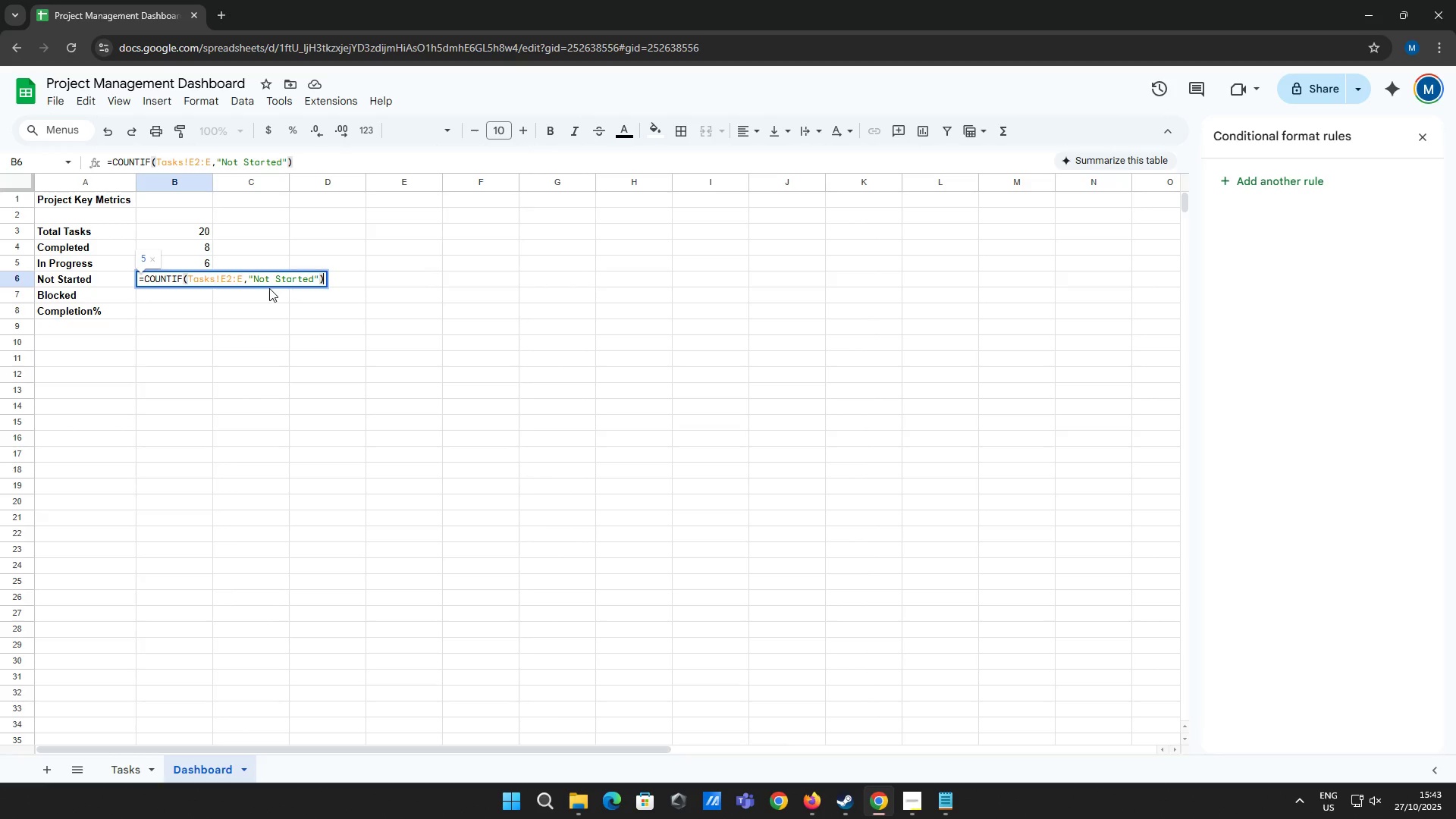 
key(Enter)
 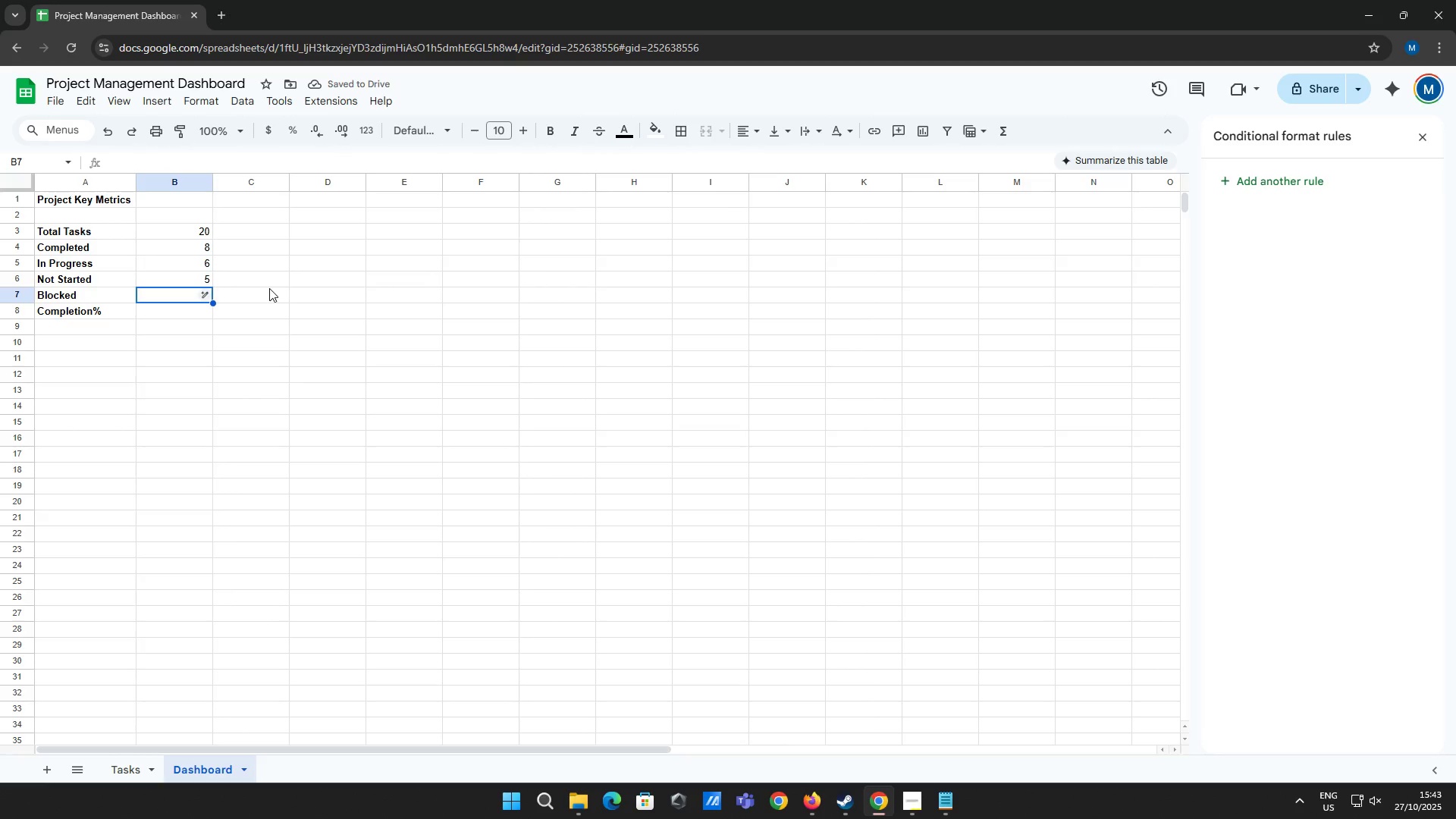 
type(=countif)
 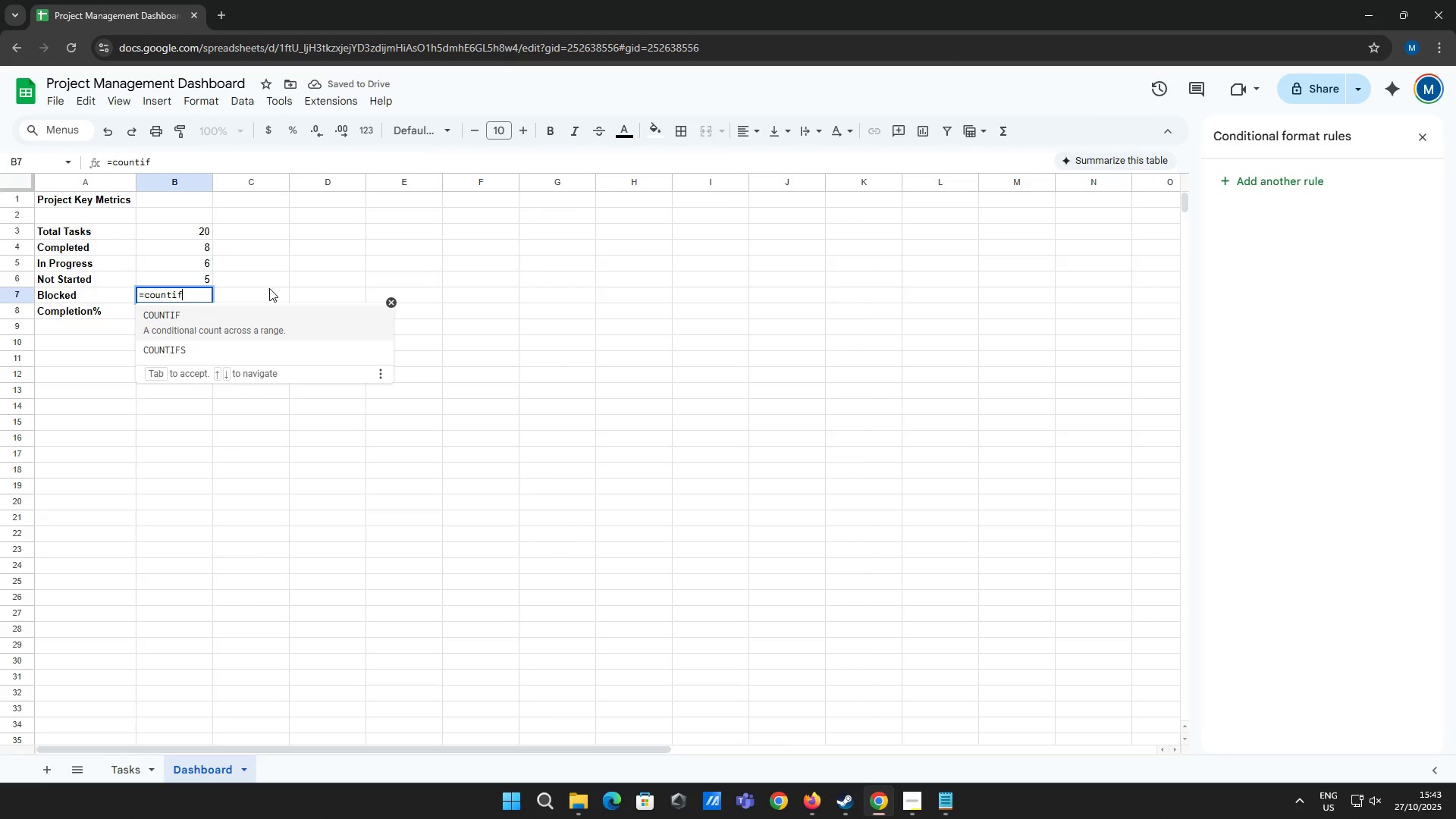 
key(Enter)
 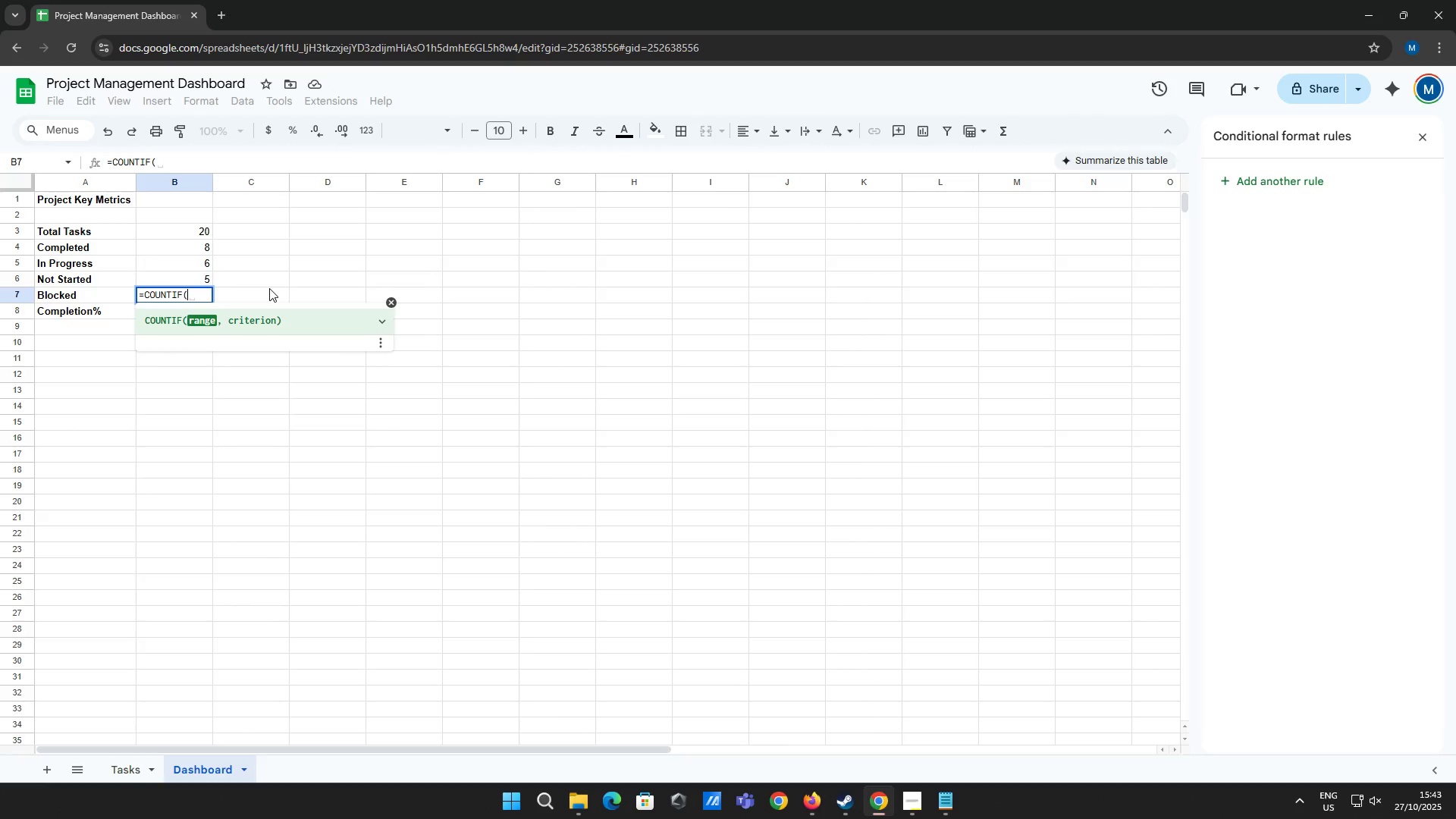 
type(Tasks!E2:E, "Blocked"))
 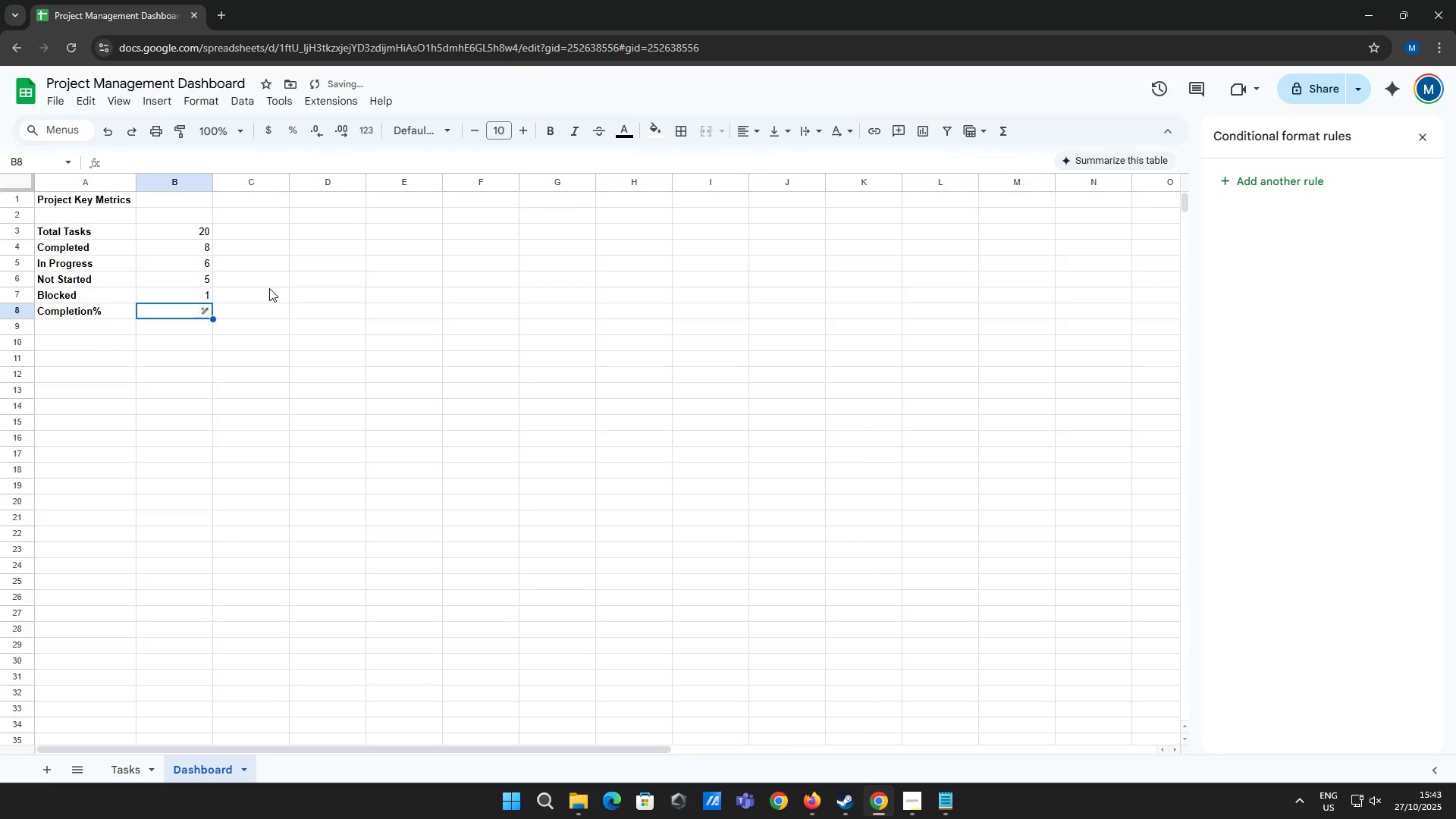 
 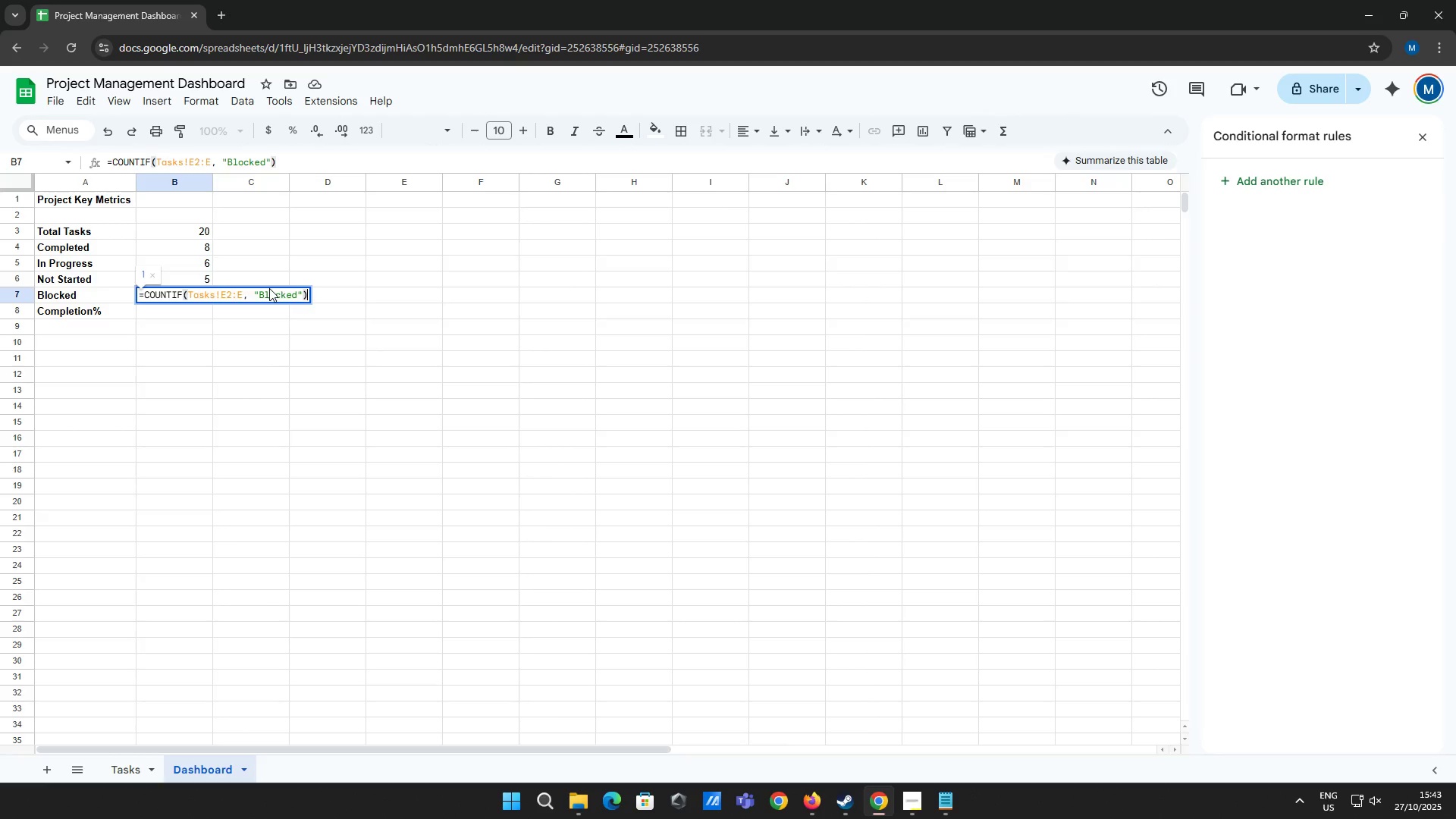 
key(Enter)
 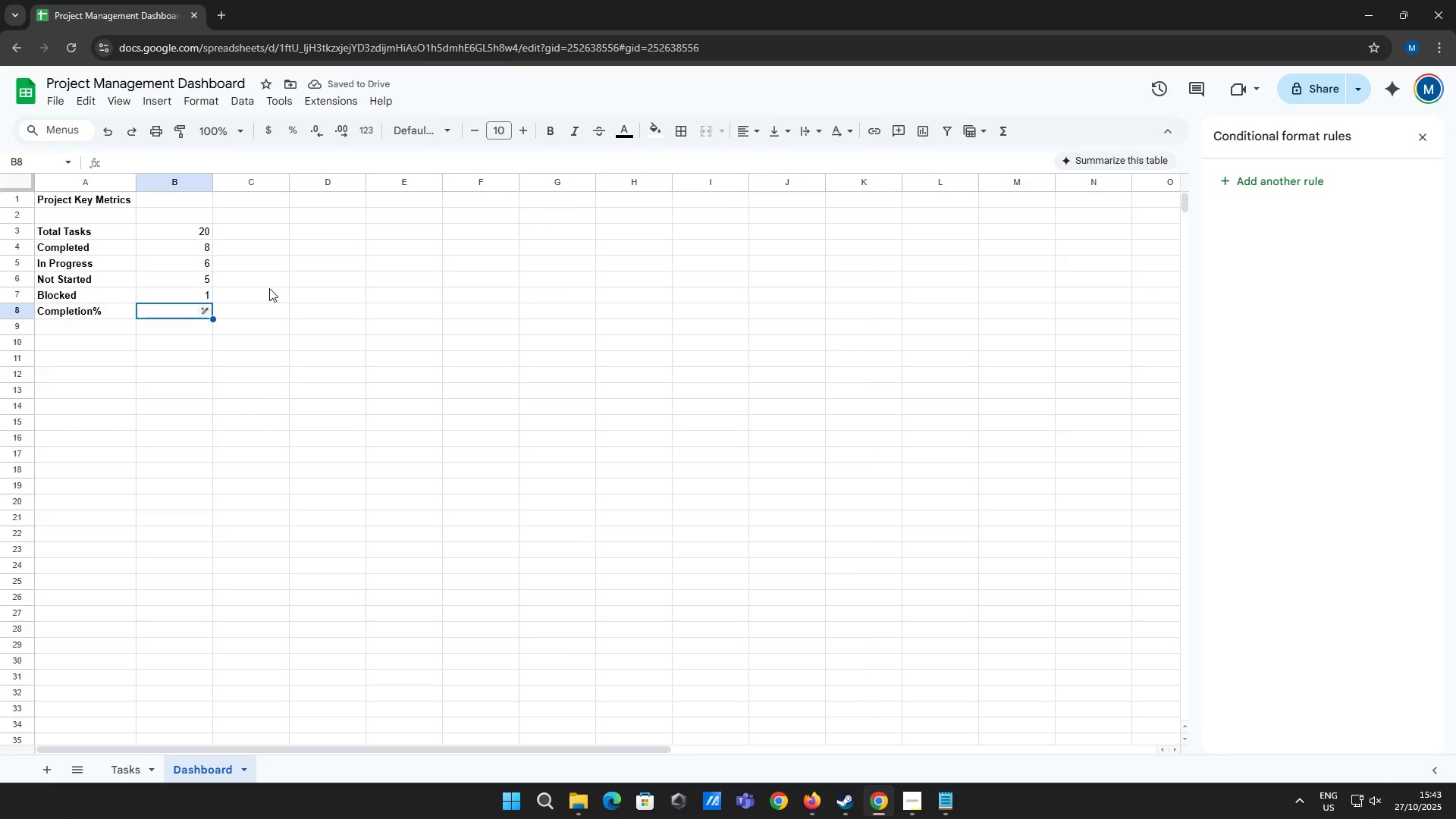 
type(=B4)
key(Backspace)
key(Backspace)
type(B4/B3)
 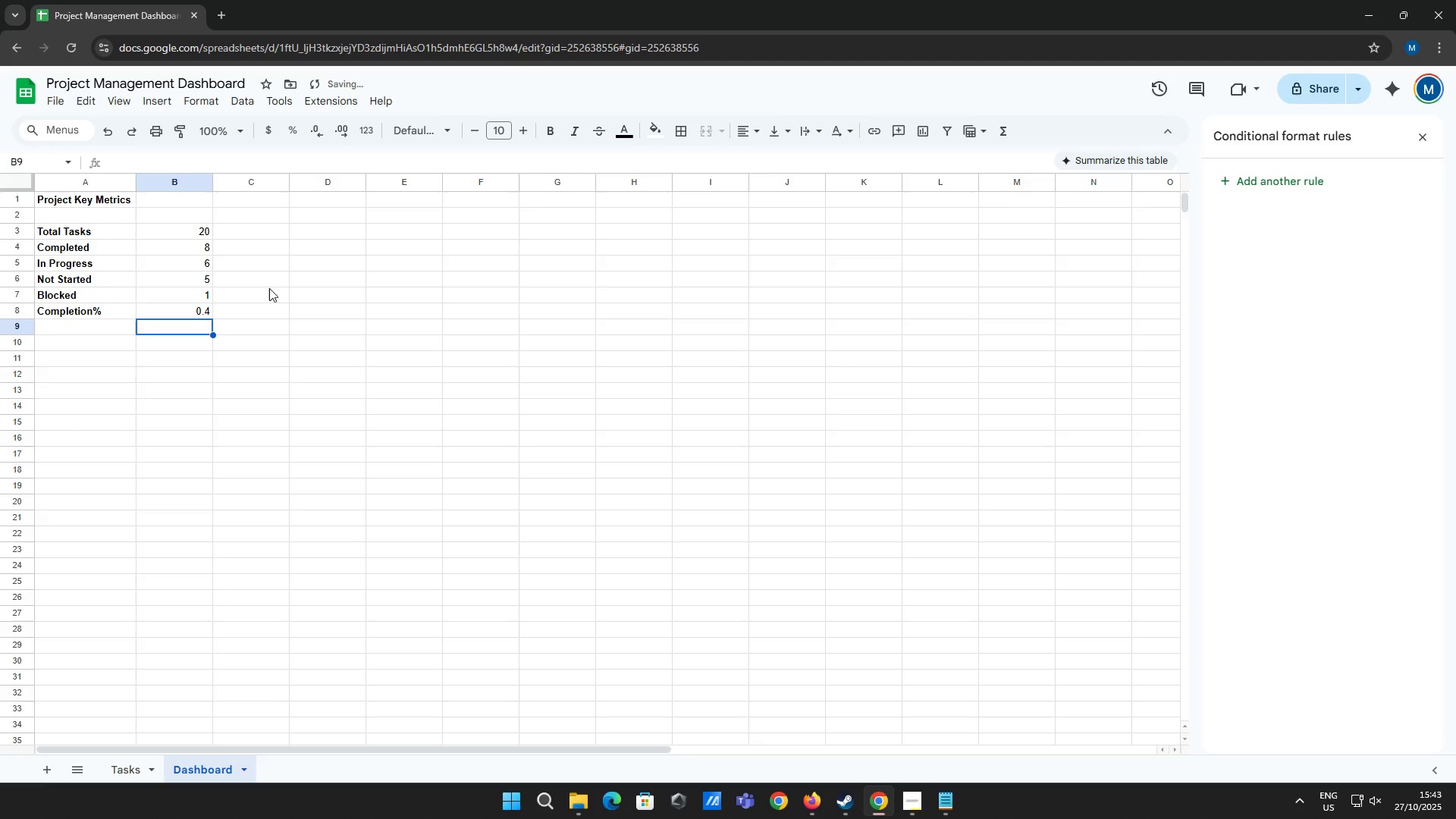 
 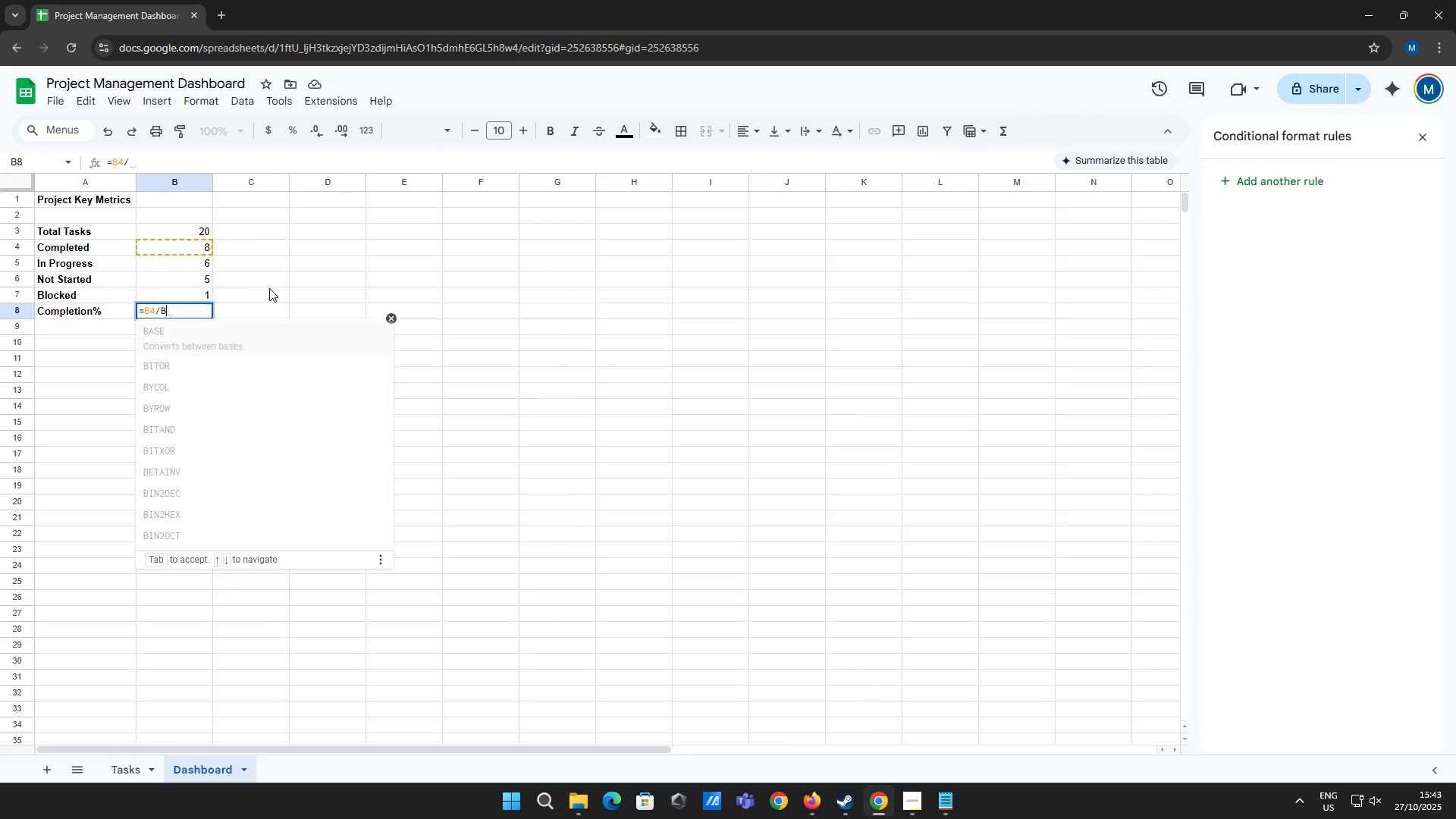 
key(Enter)
 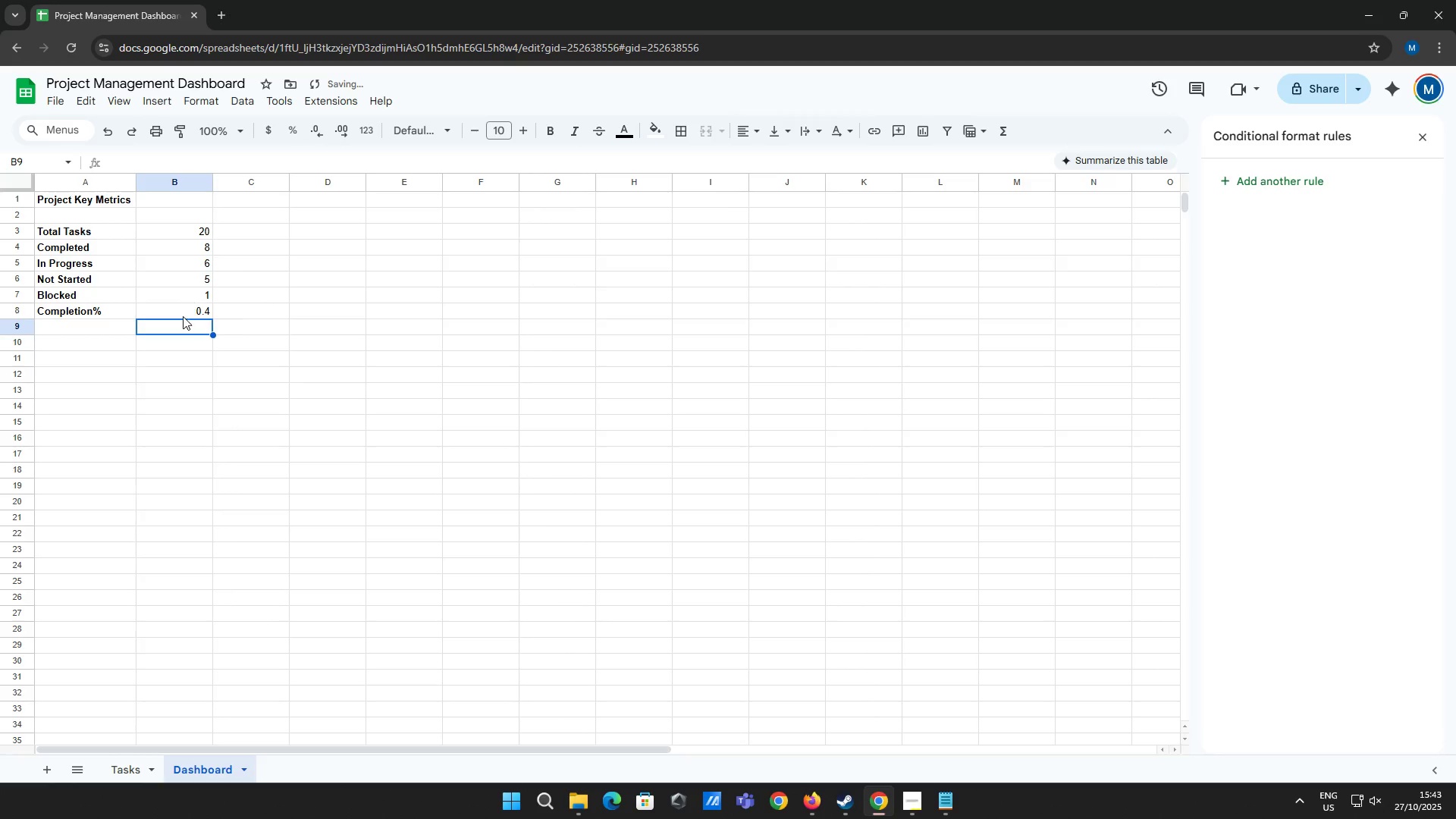 
left_click([183, 315])
 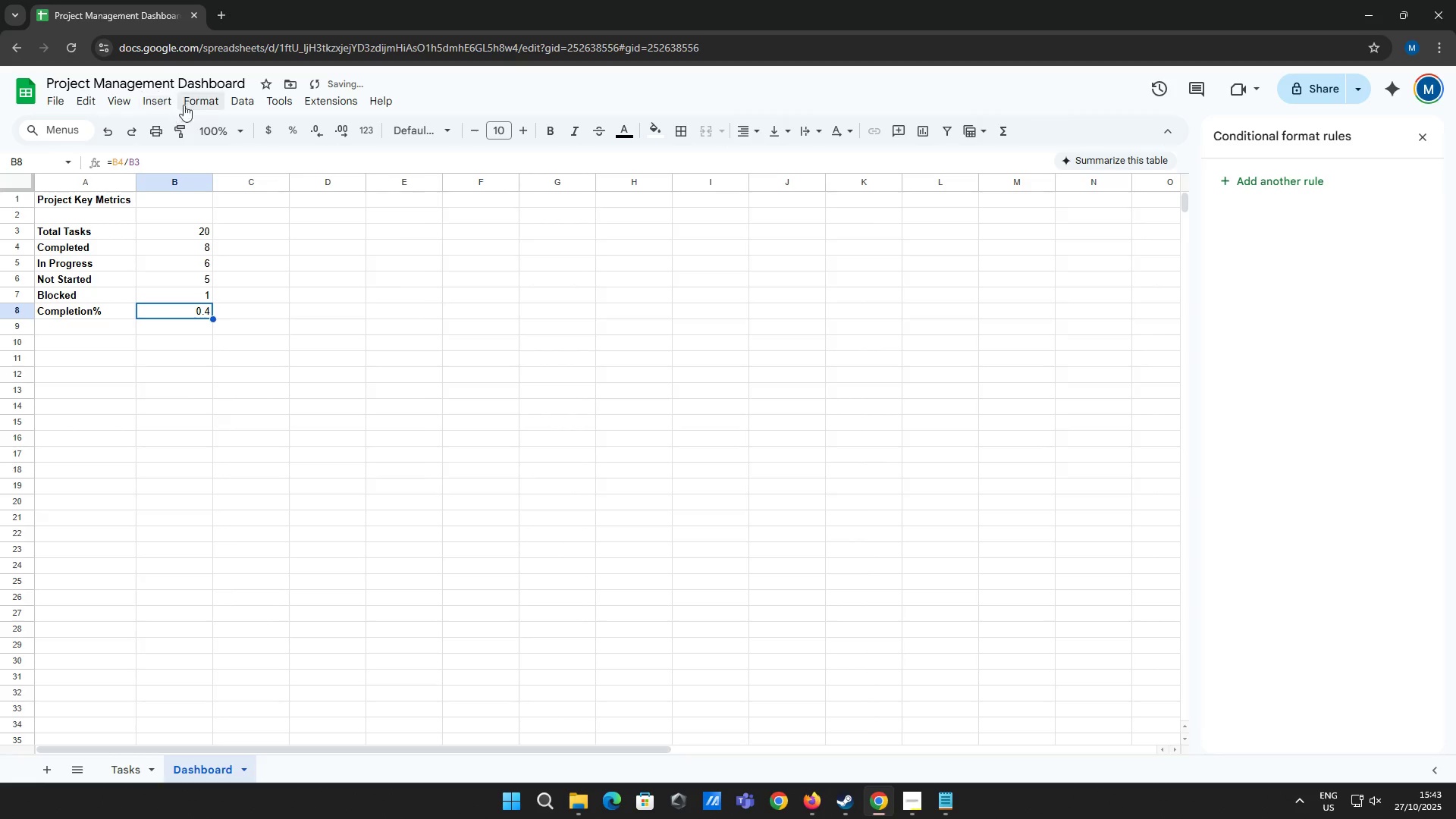 
left_click([193, 99])
 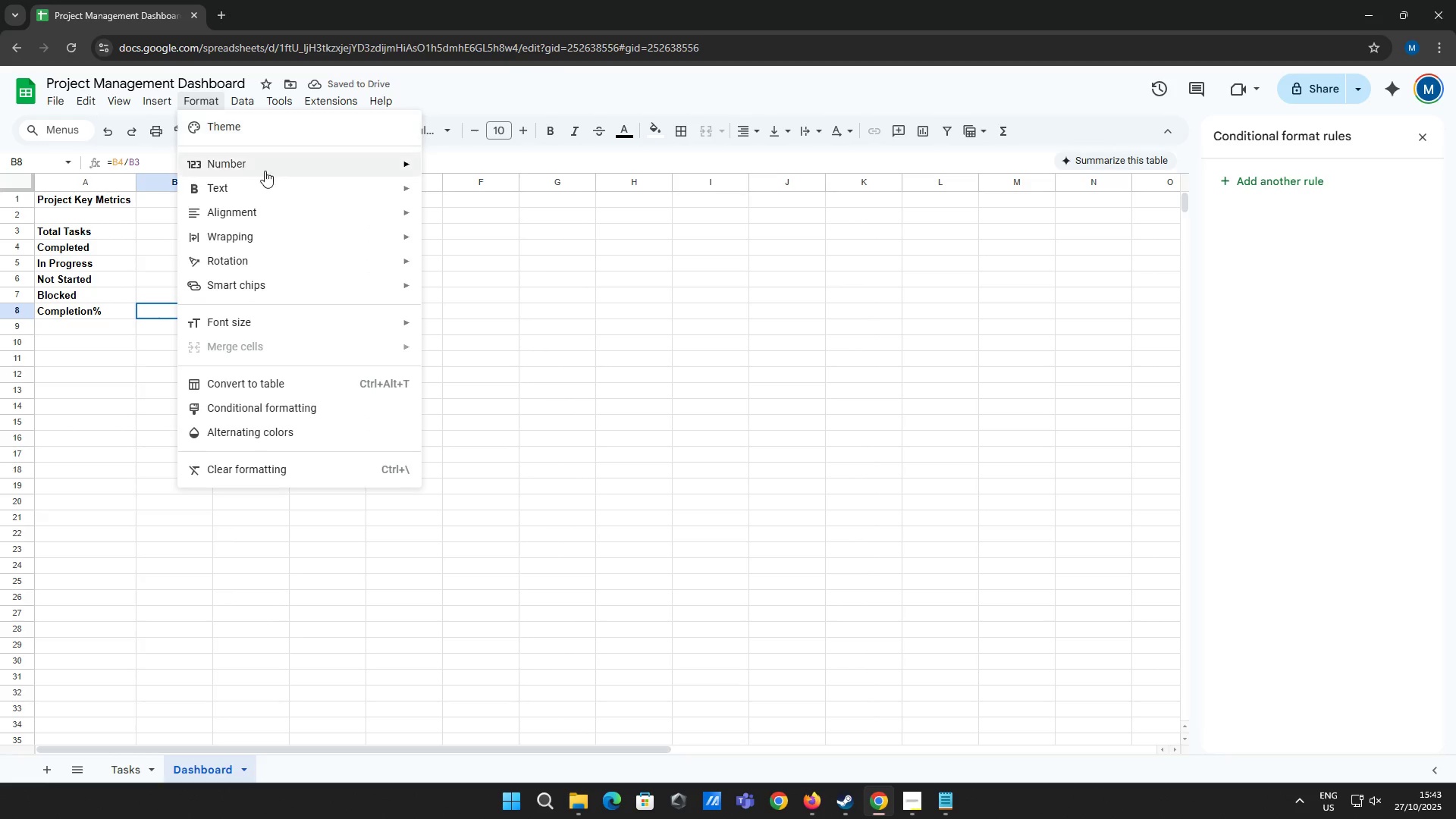 
left_click([268, 173])
 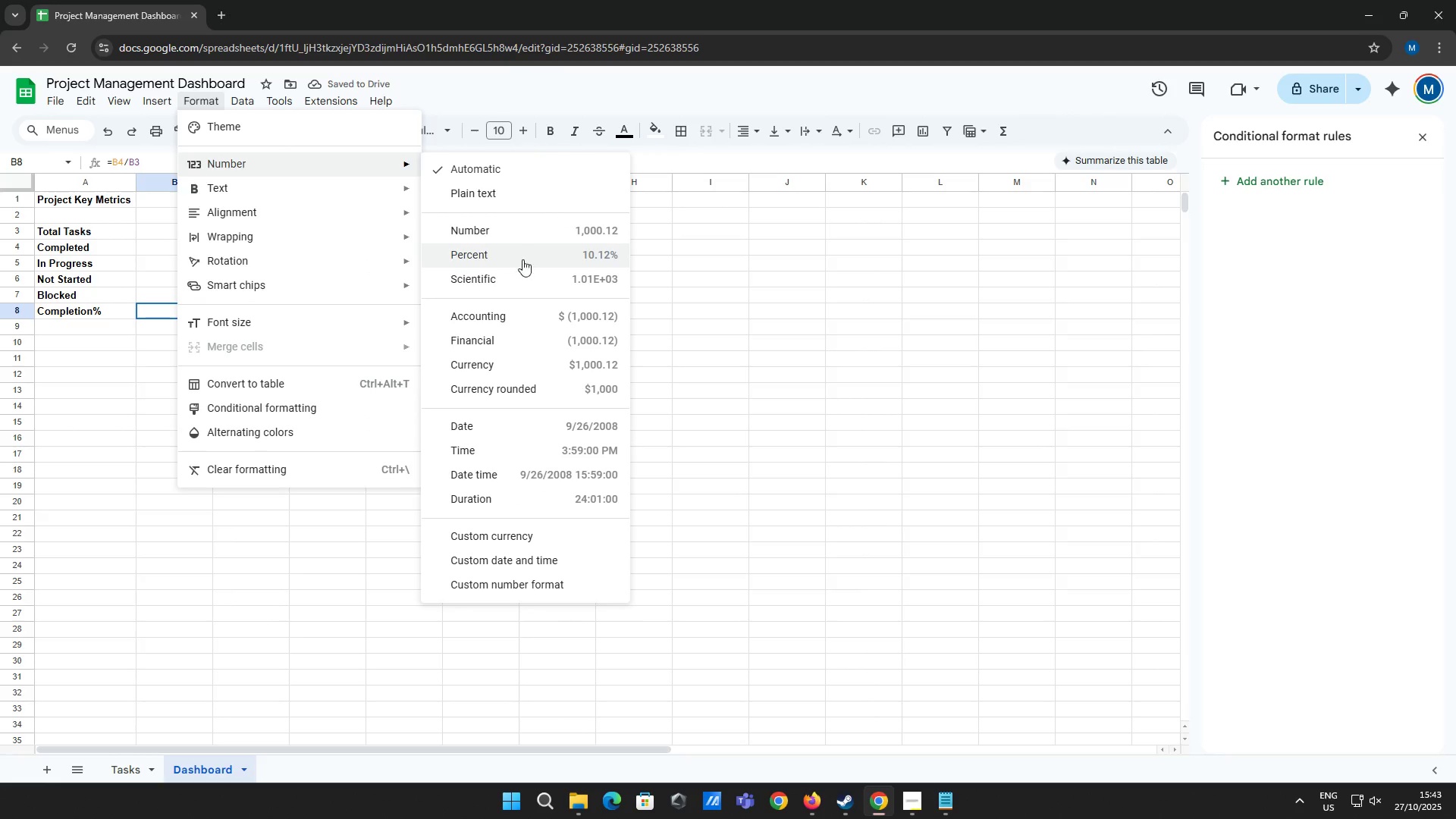 
left_click([522, 263])
 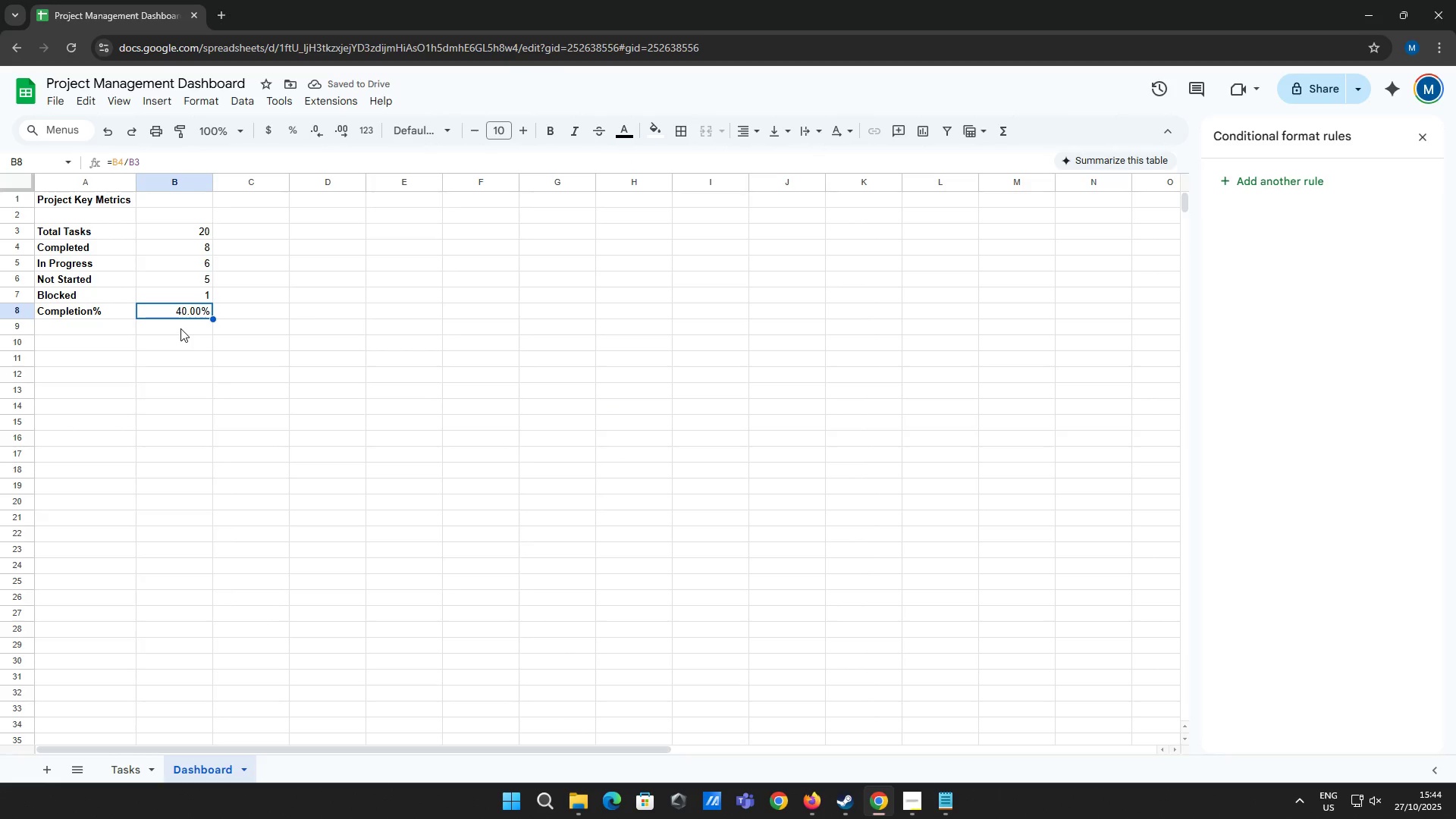 
left_click([180, 328])
 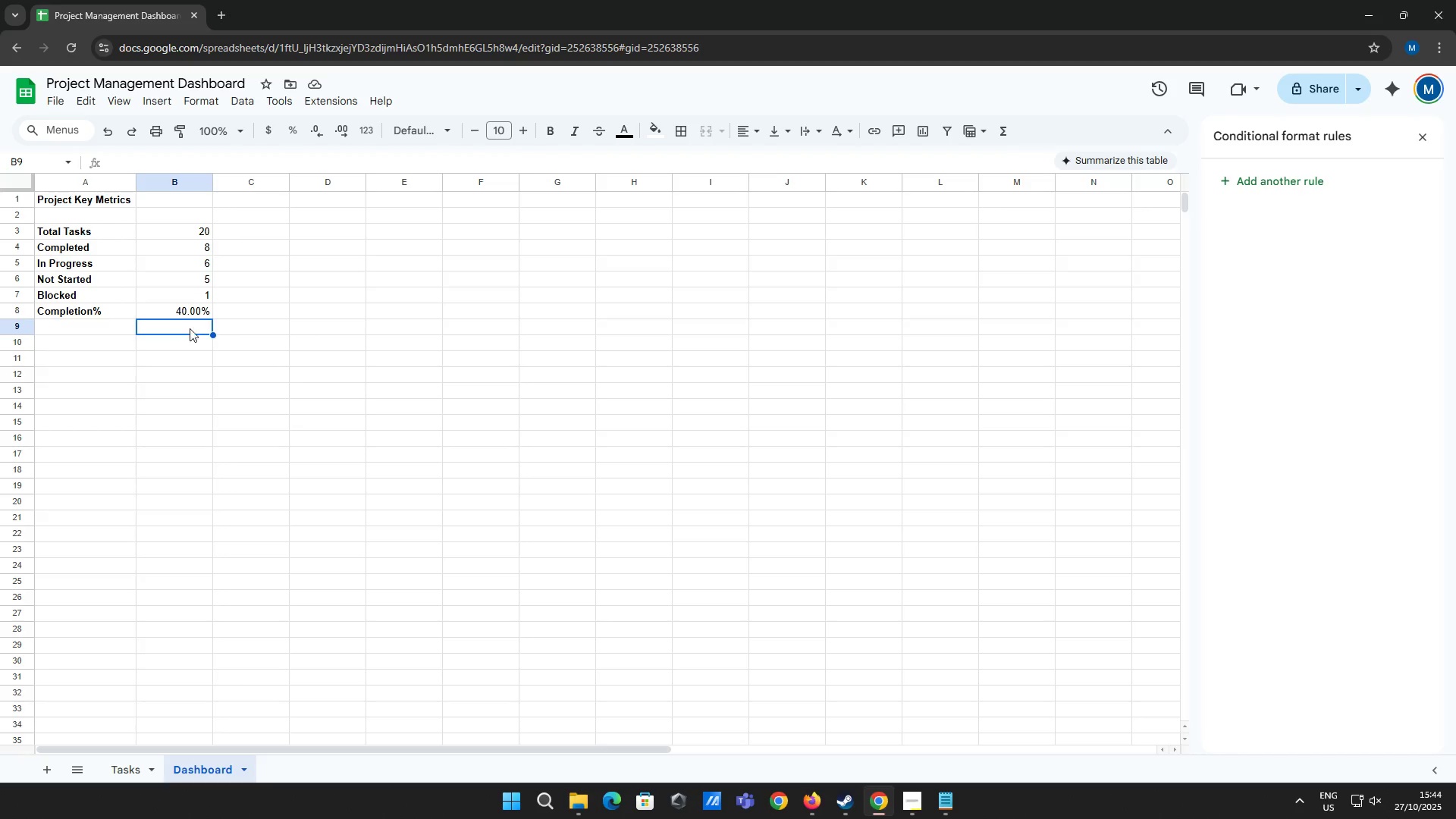 
wait(6.56)
 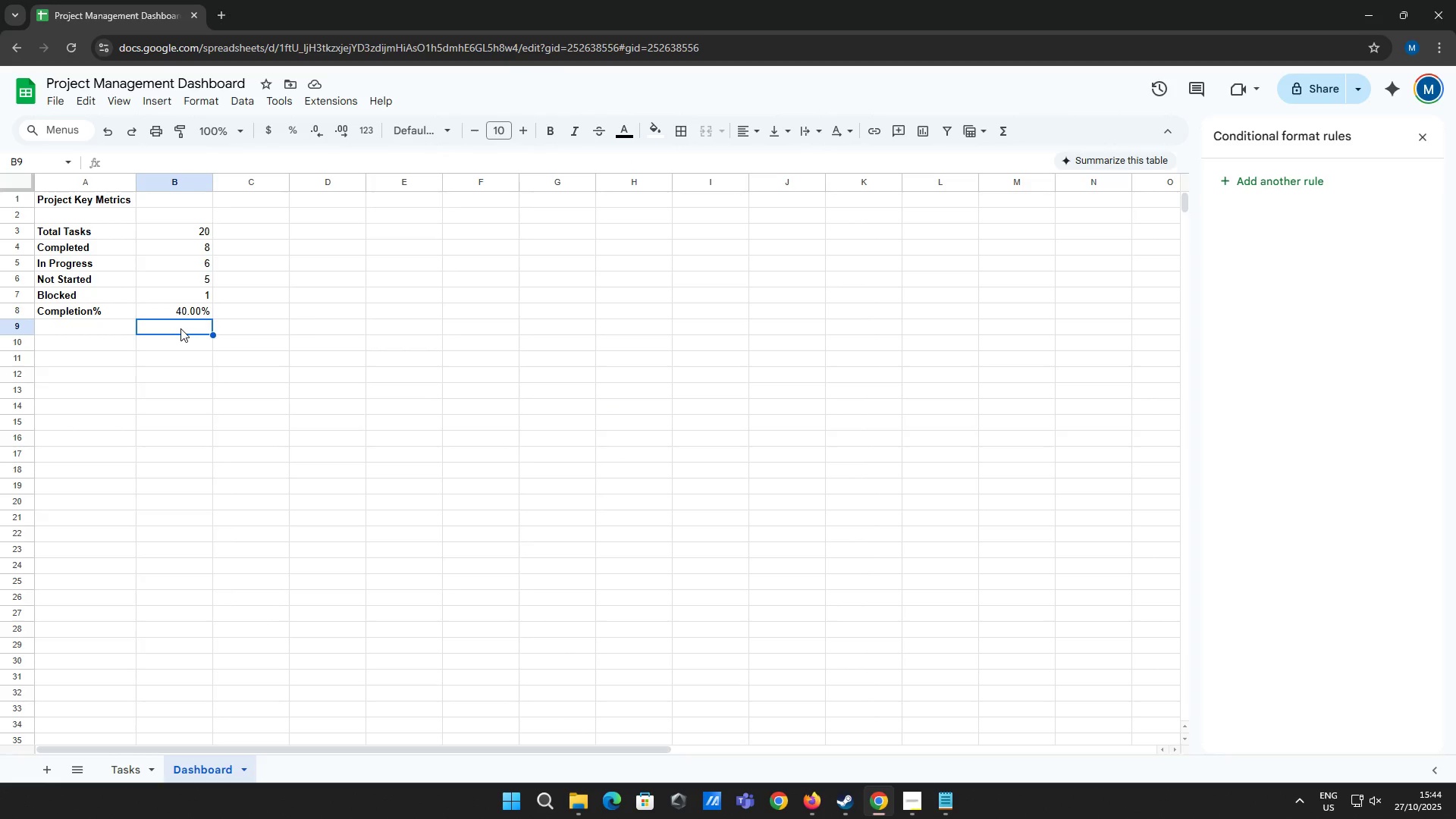 
left_click([247, 315])
 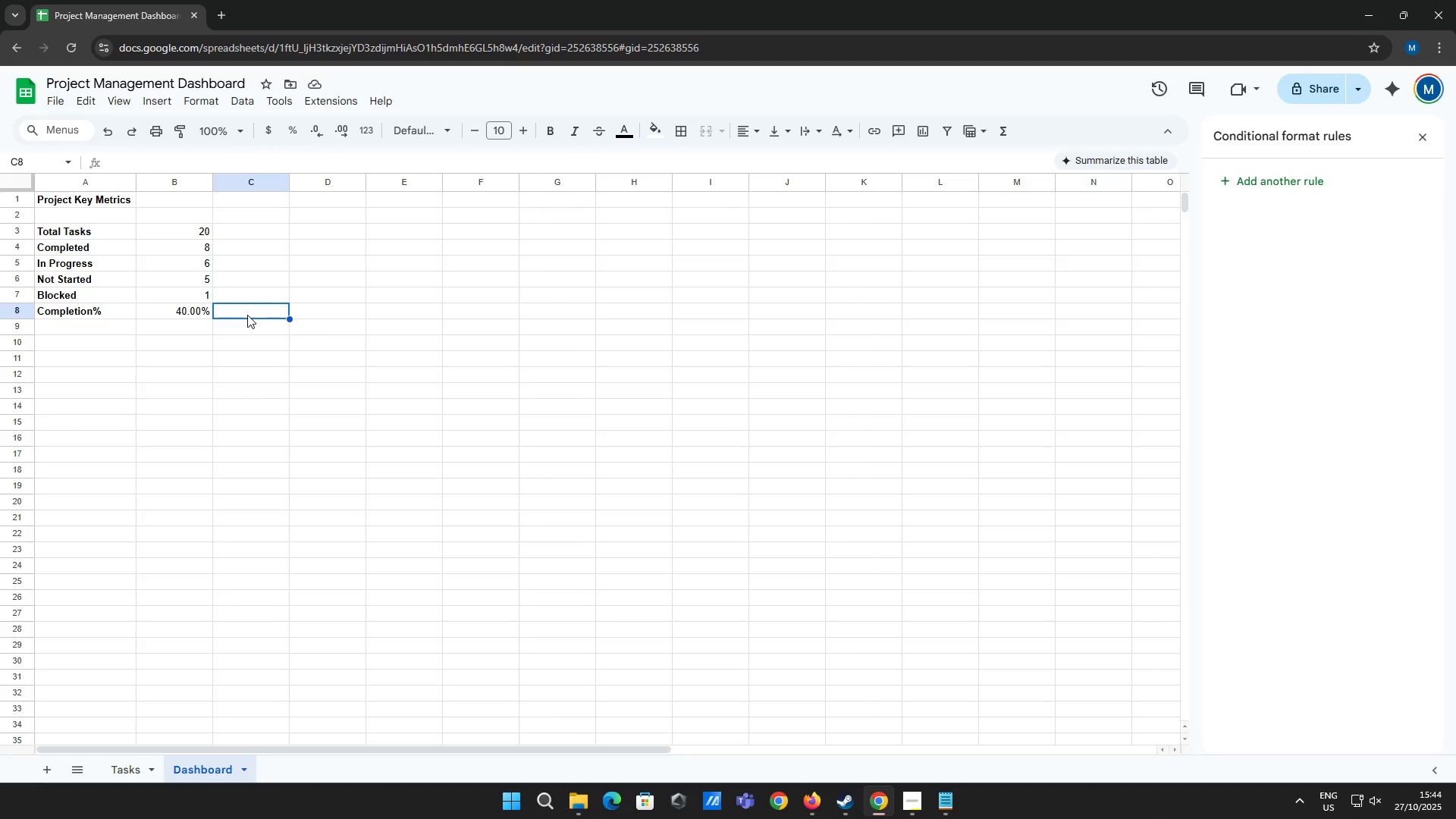 
wait(5.04)
 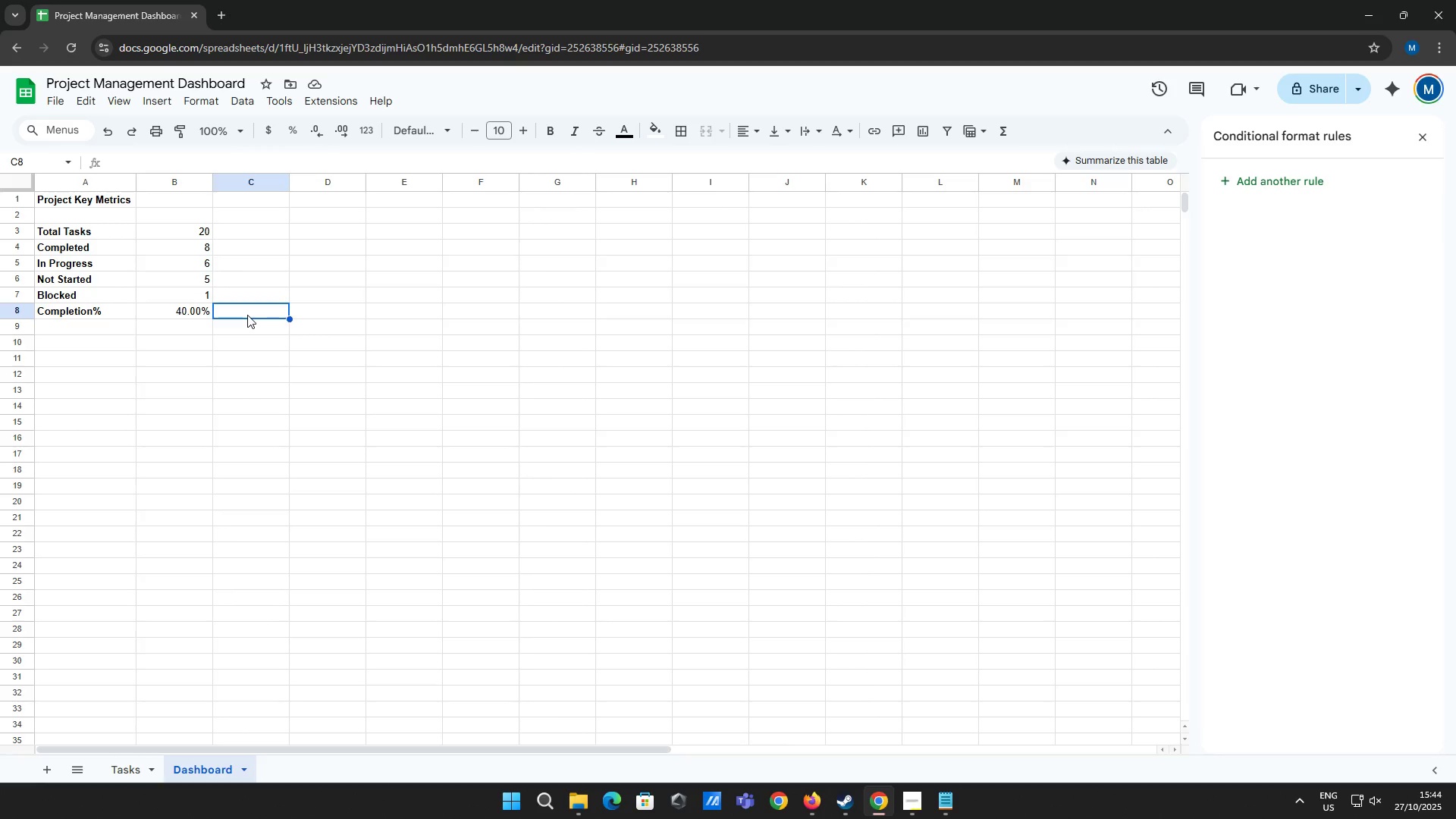 
type(=spark)
 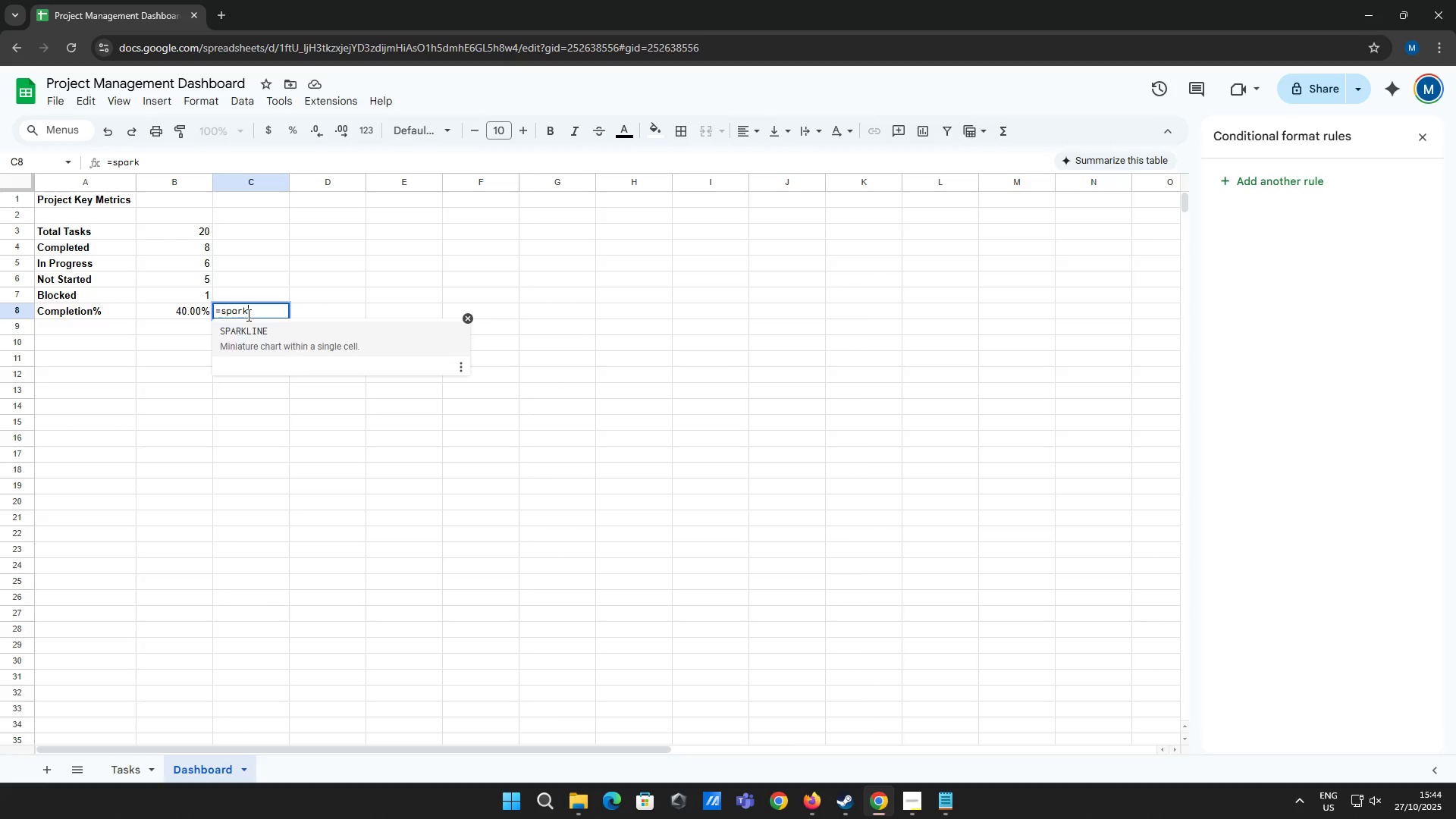 
key(Enter)
 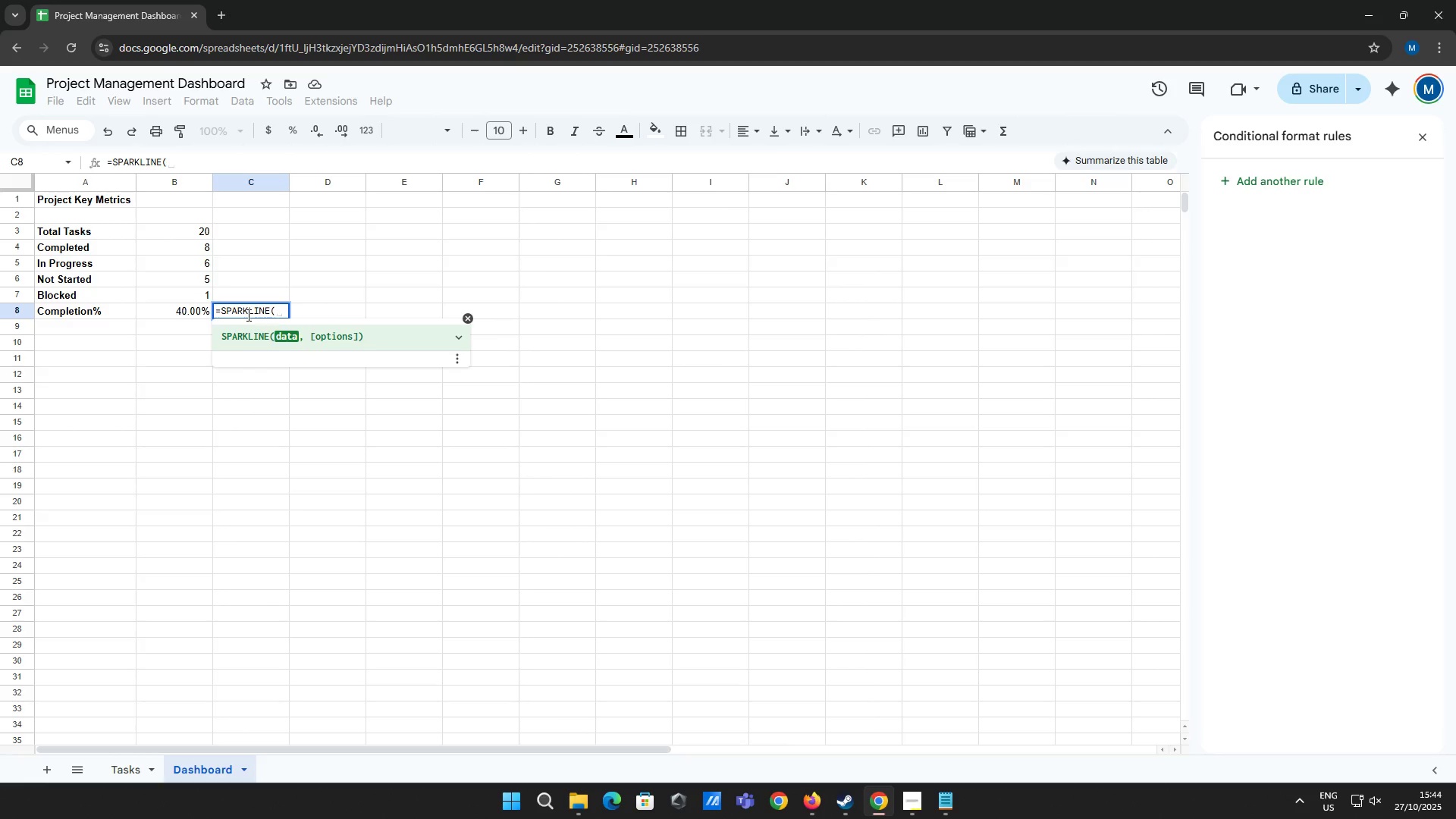 
type(B8)
 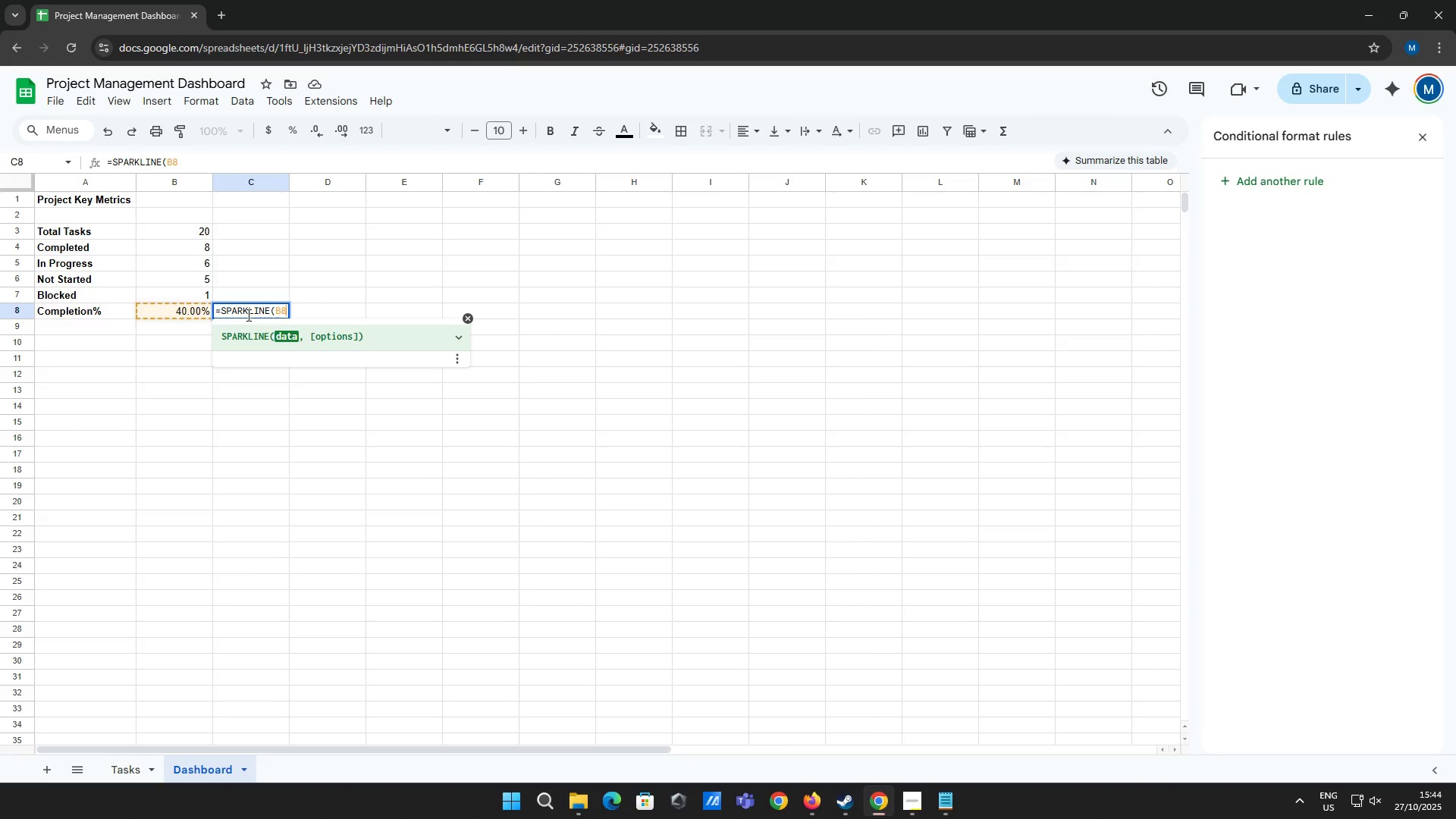 
wait(6.23)
 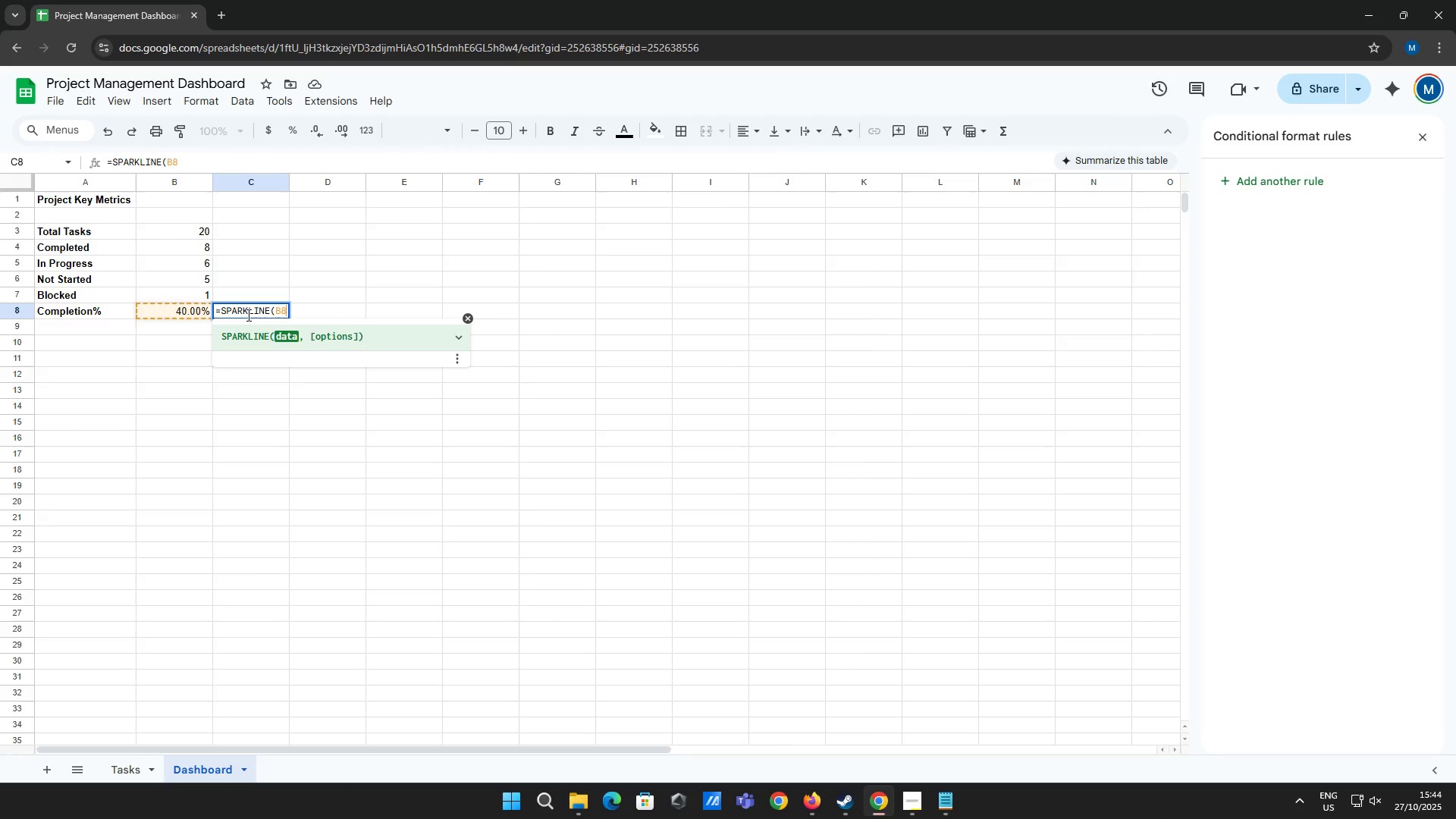 
type(,{charttype")
 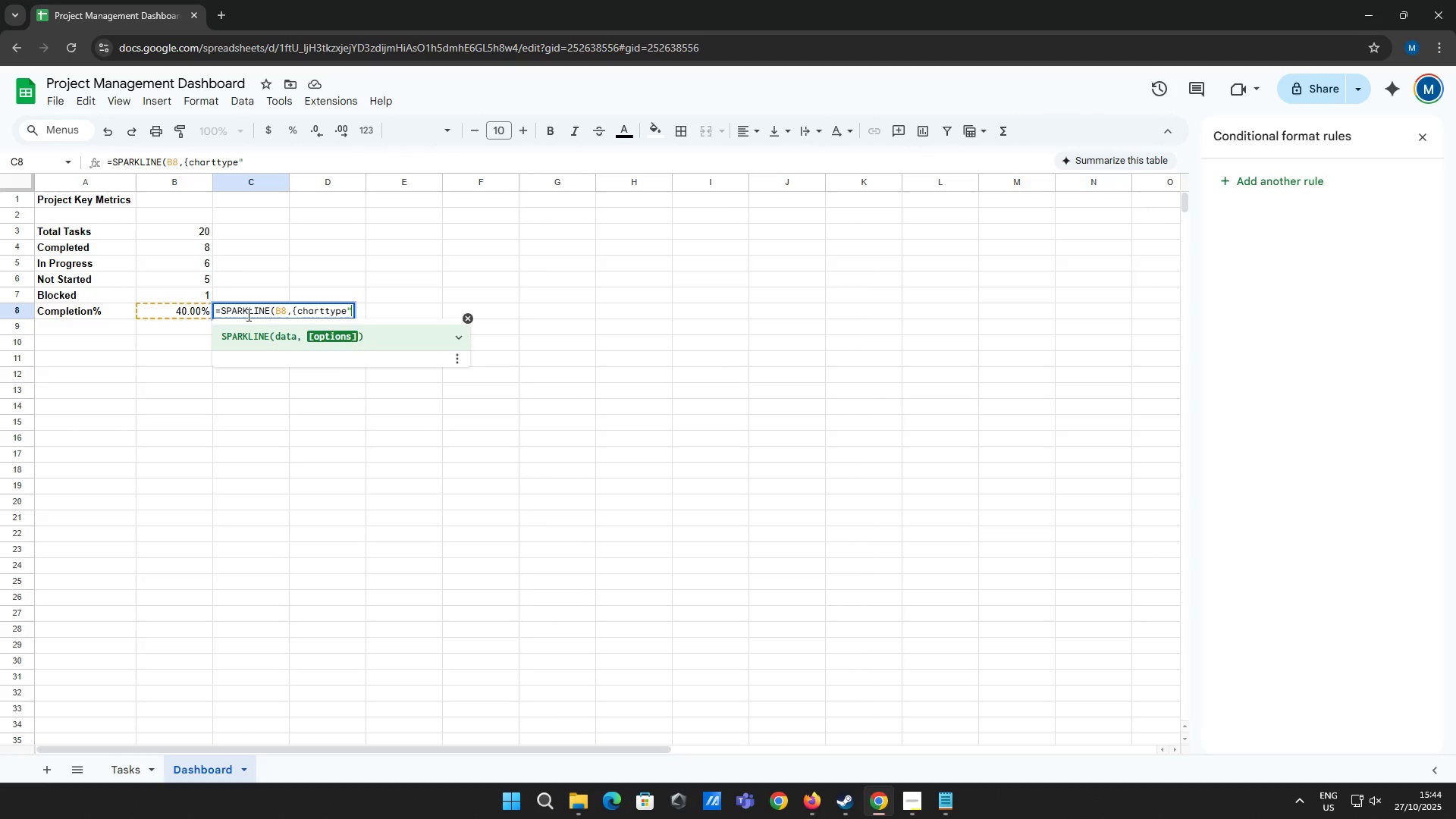 
hold_key(key=ArrowLeft, duration=0.77)
 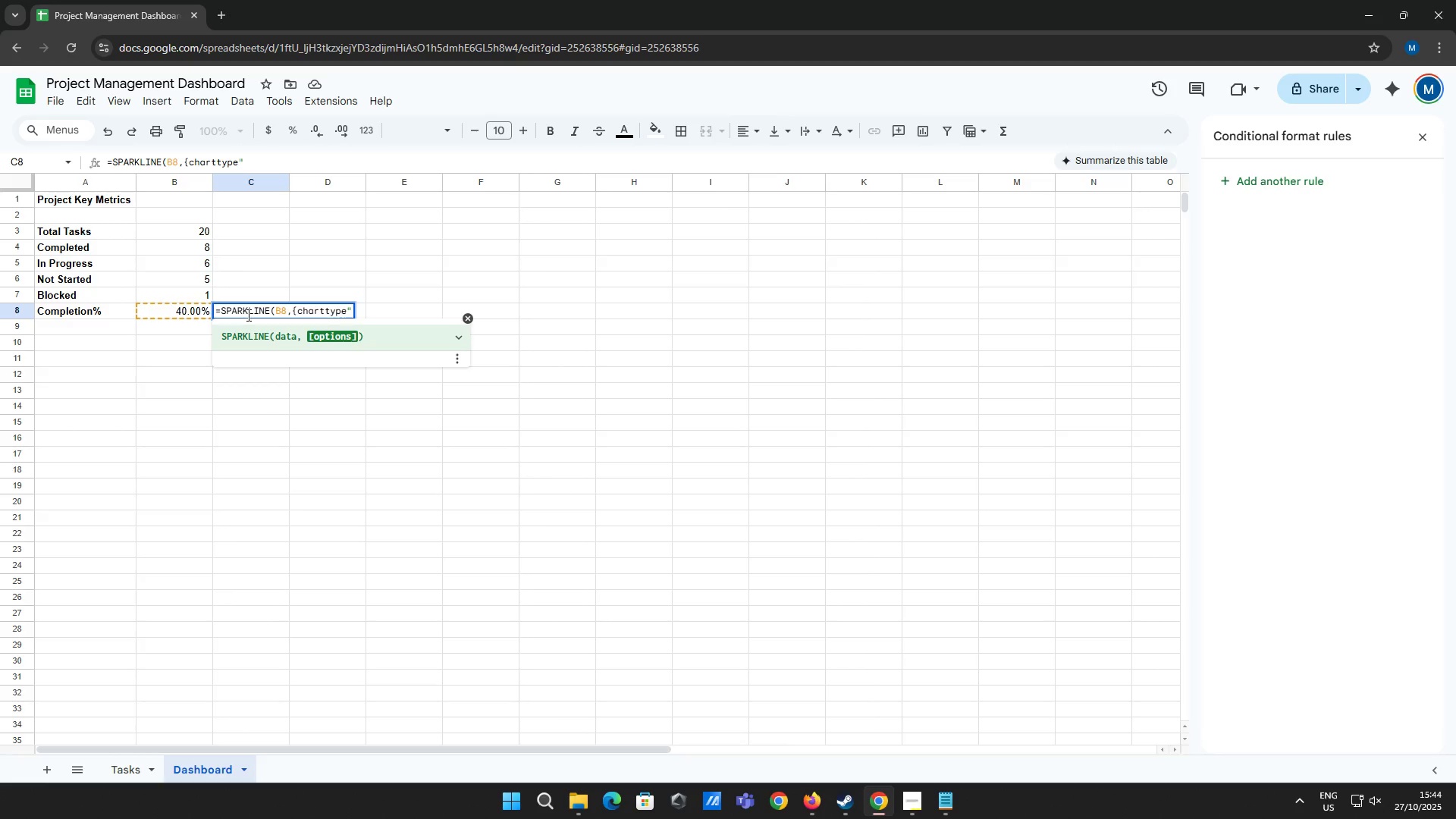 
key(Shift+ShiftRight)
 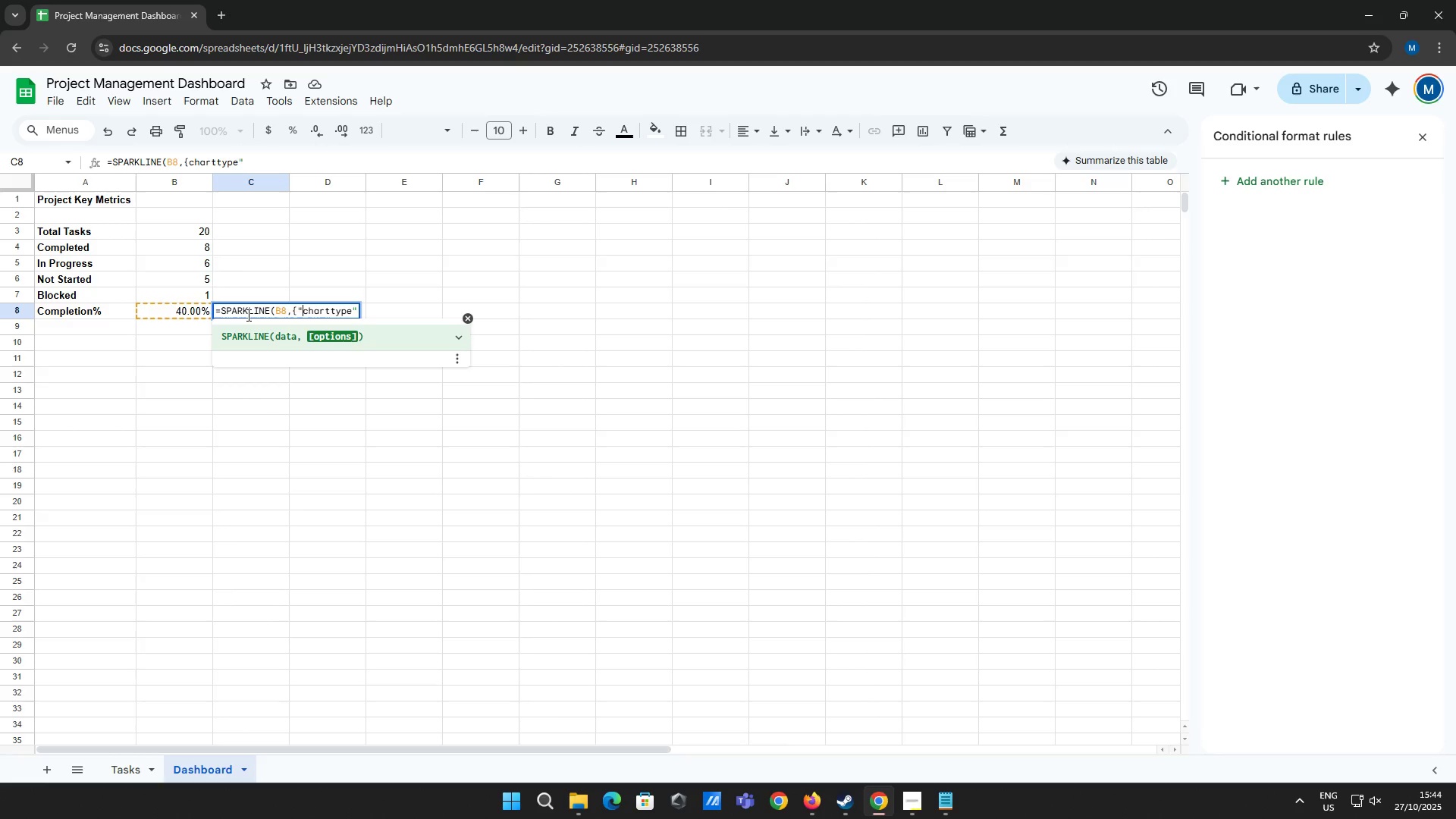 
key(Shift+Quote)
 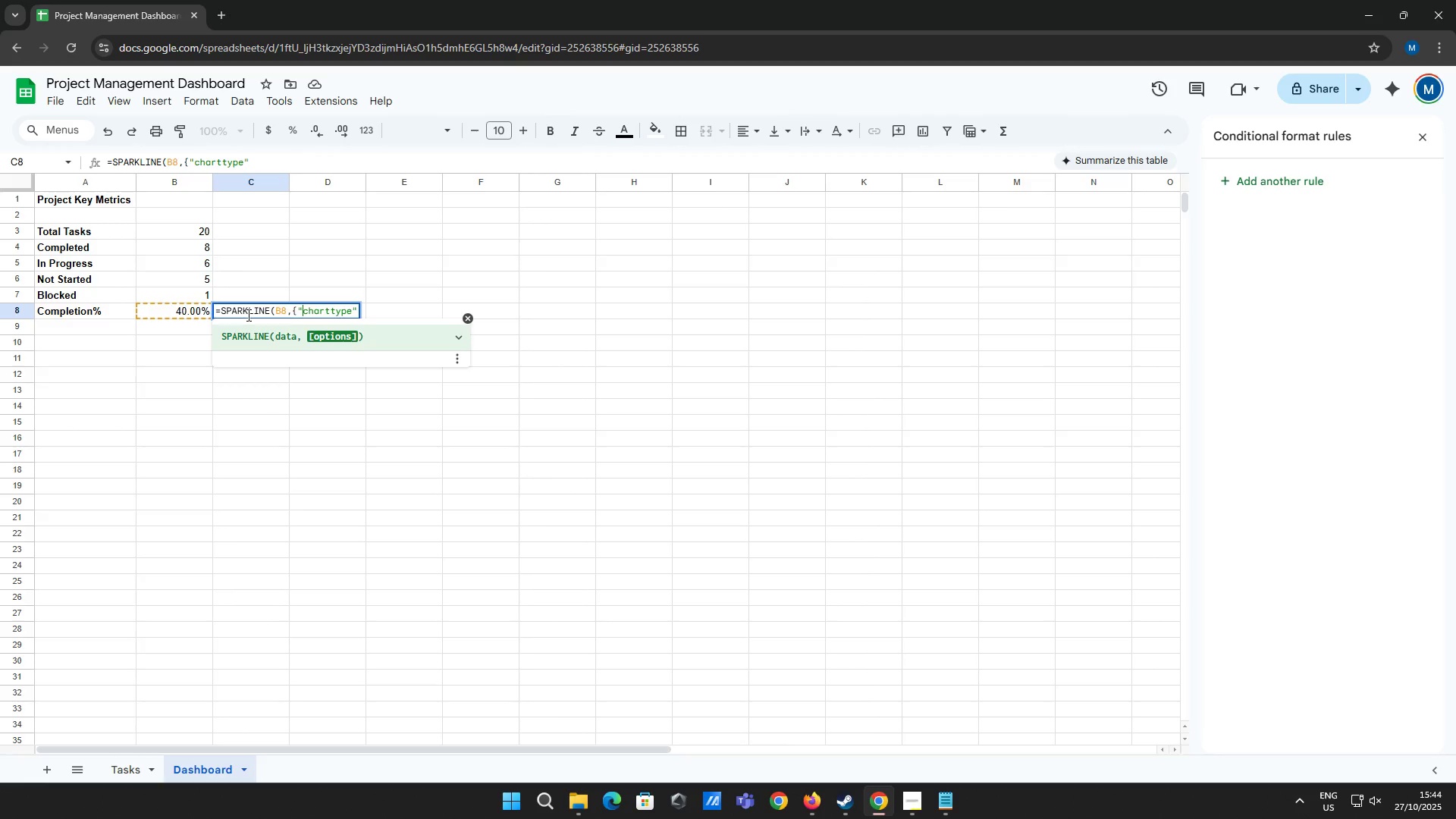 
hold_key(key=ArrowRight, duration=0.83)
 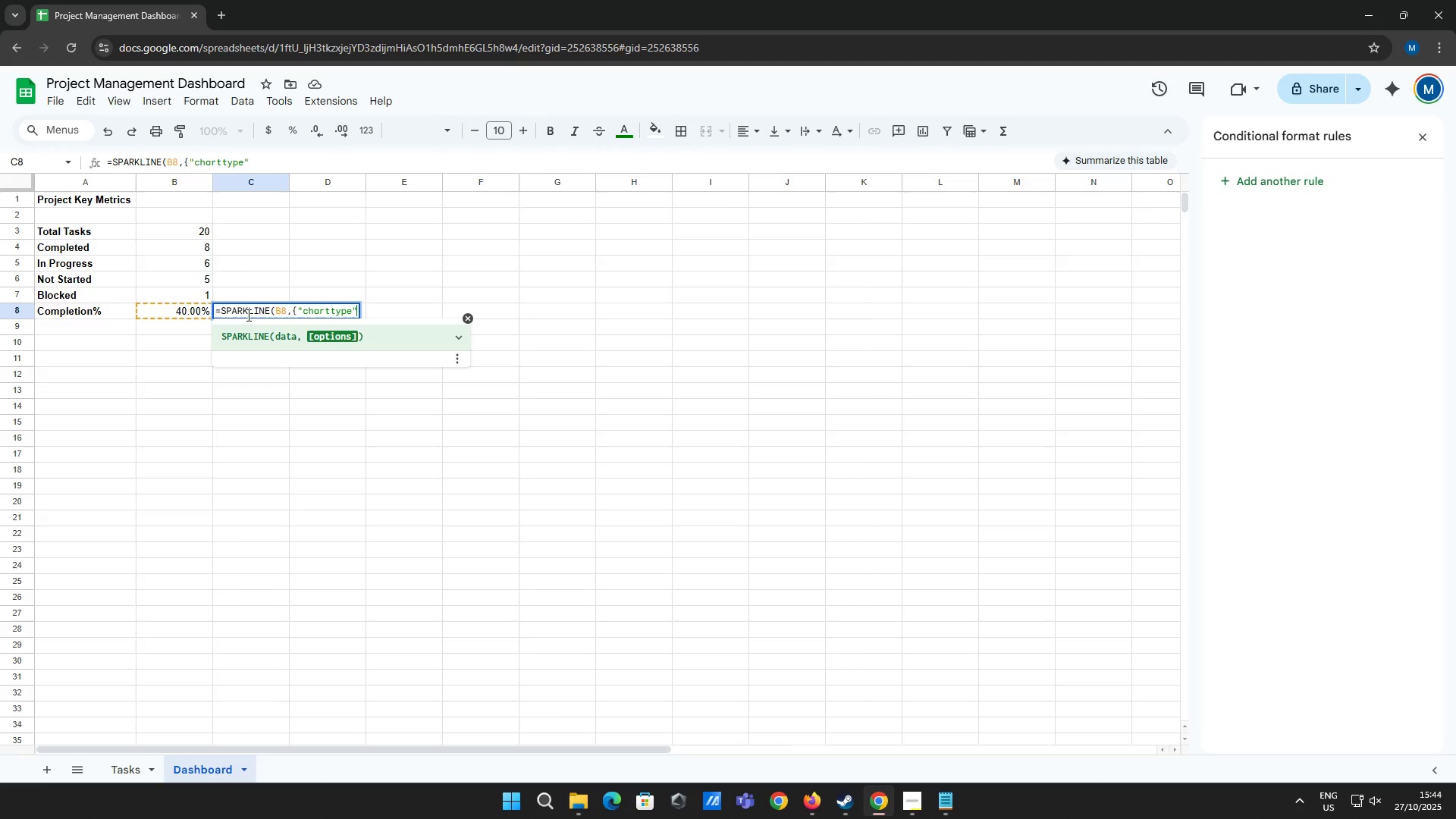 
type(,"pie"; "max",1; "colors","#4caf50)
 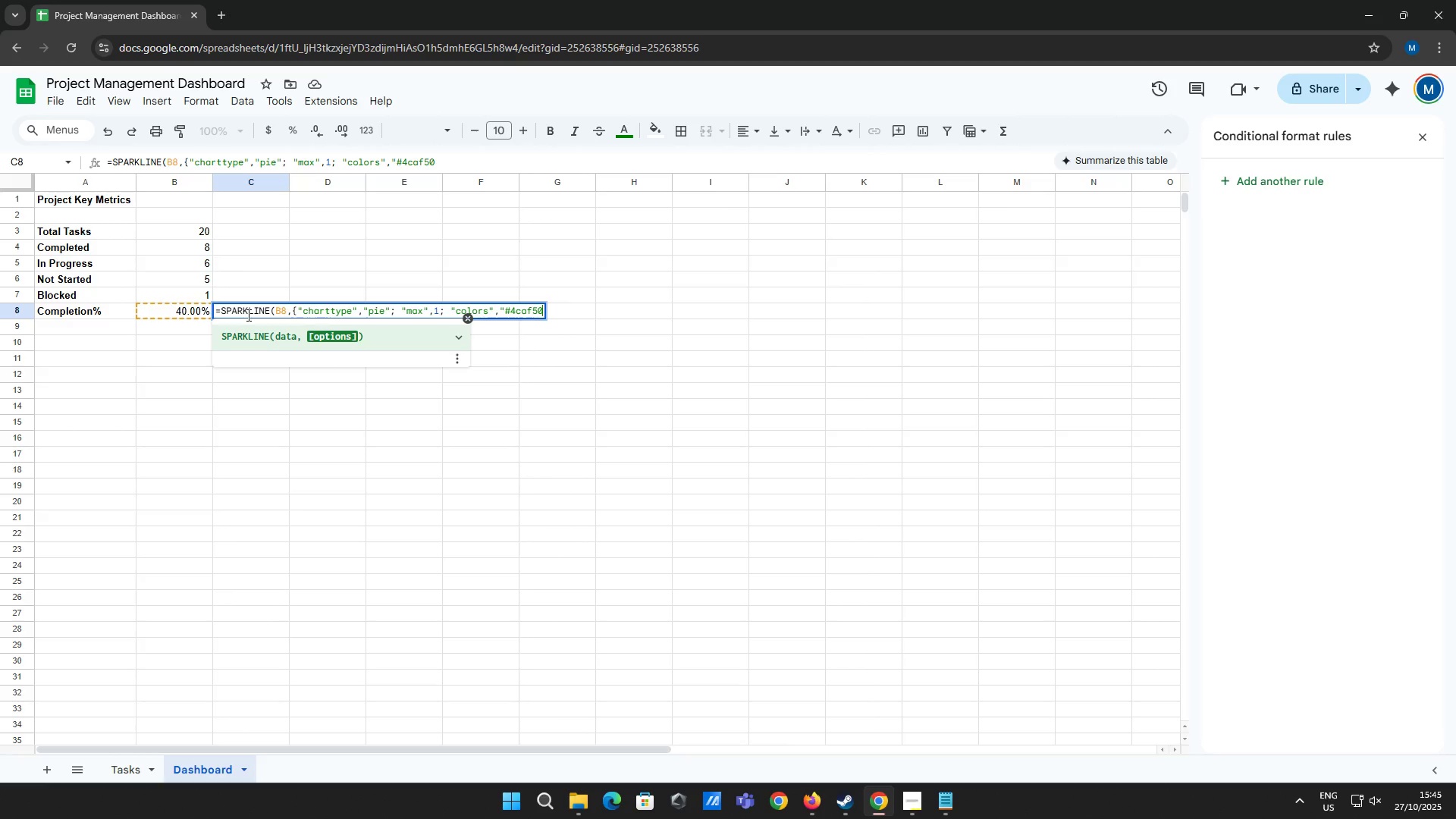 
hold_key(key=ShiftRight, duration=1.14)